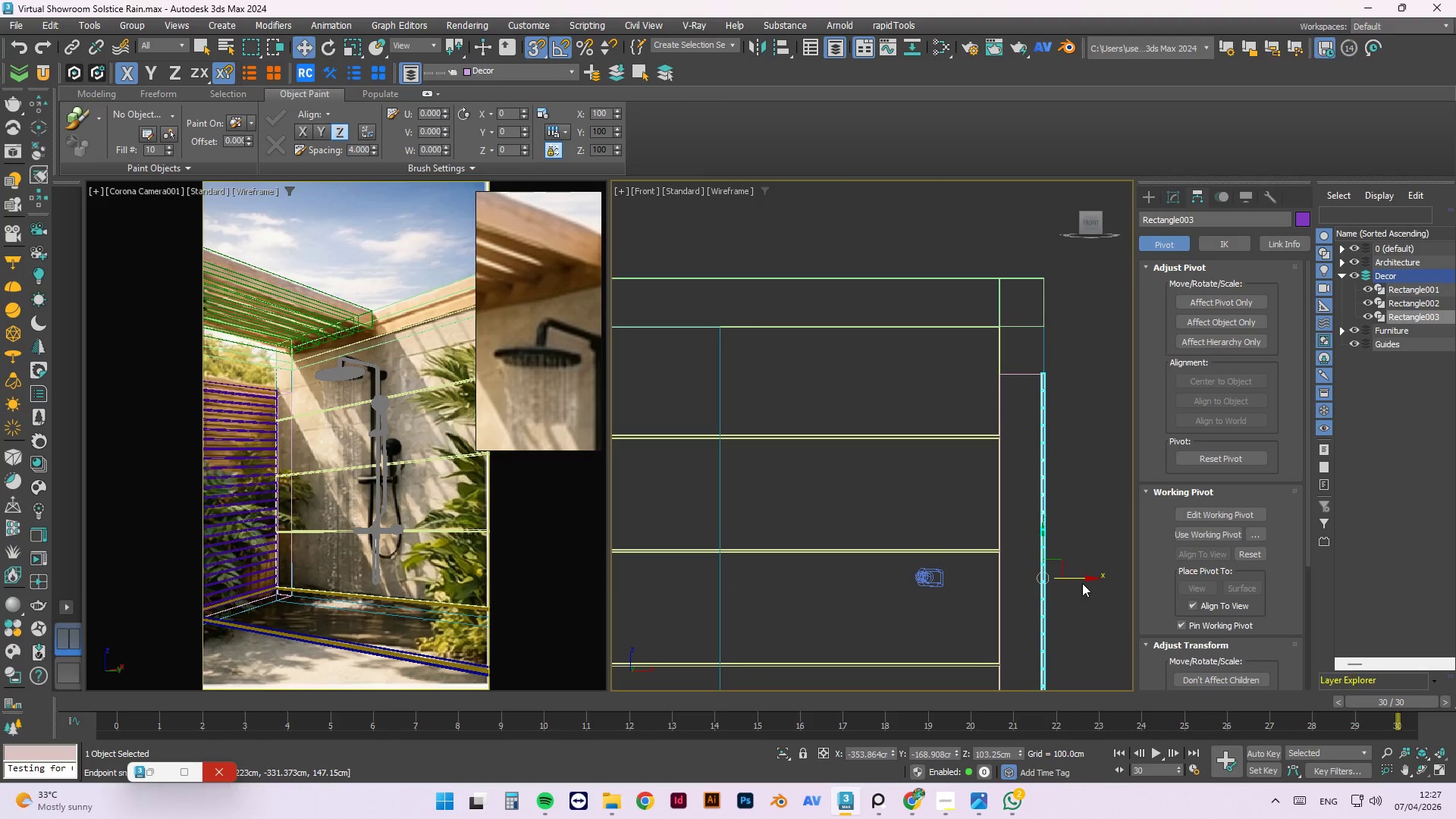 
left_click_drag(start_coordinate=[1086, 578], to_coordinate=[933, 423])
 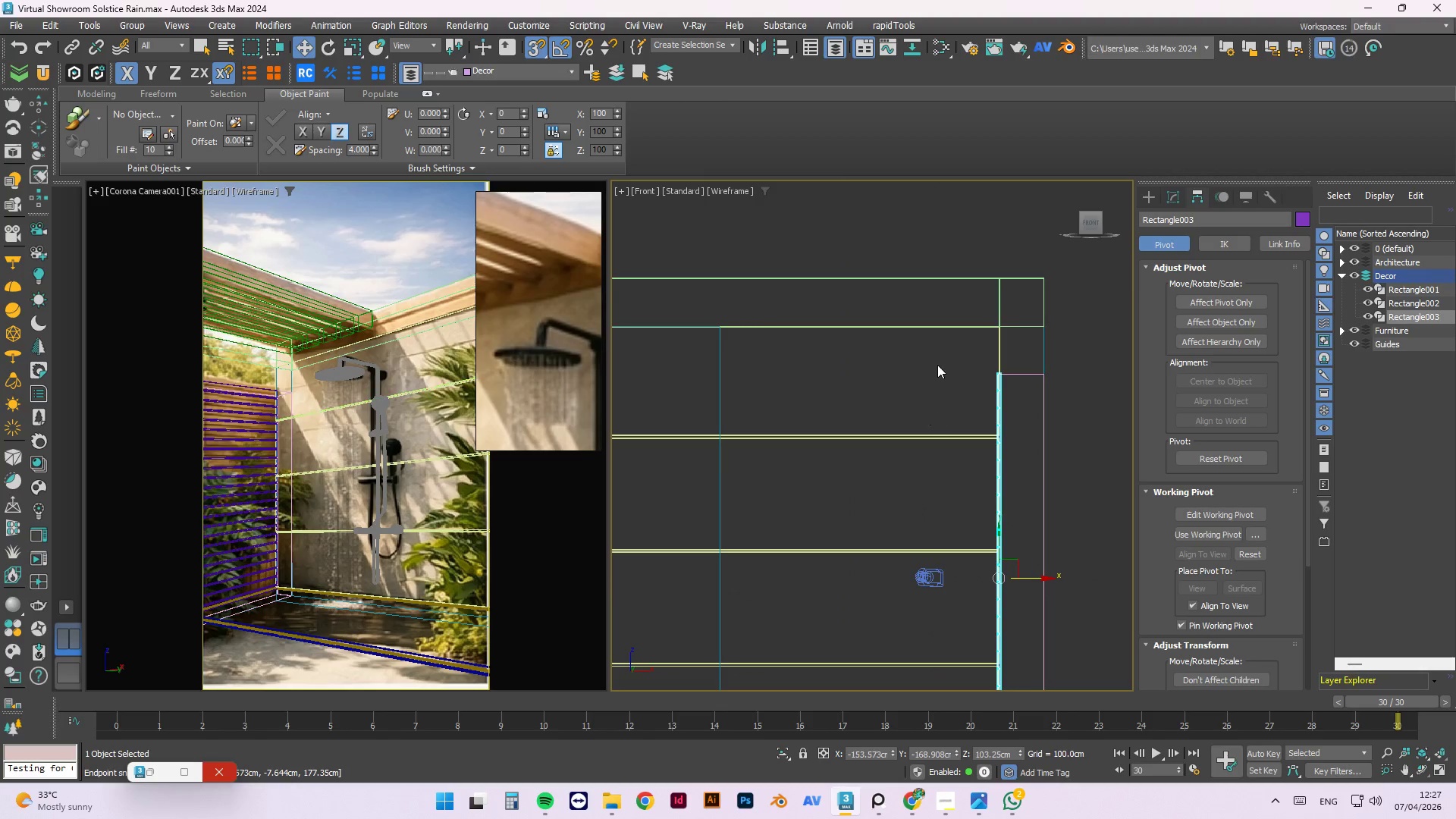 
scroll: coordinate [1059, 392], scroll_direction: up, amount: 9.0
 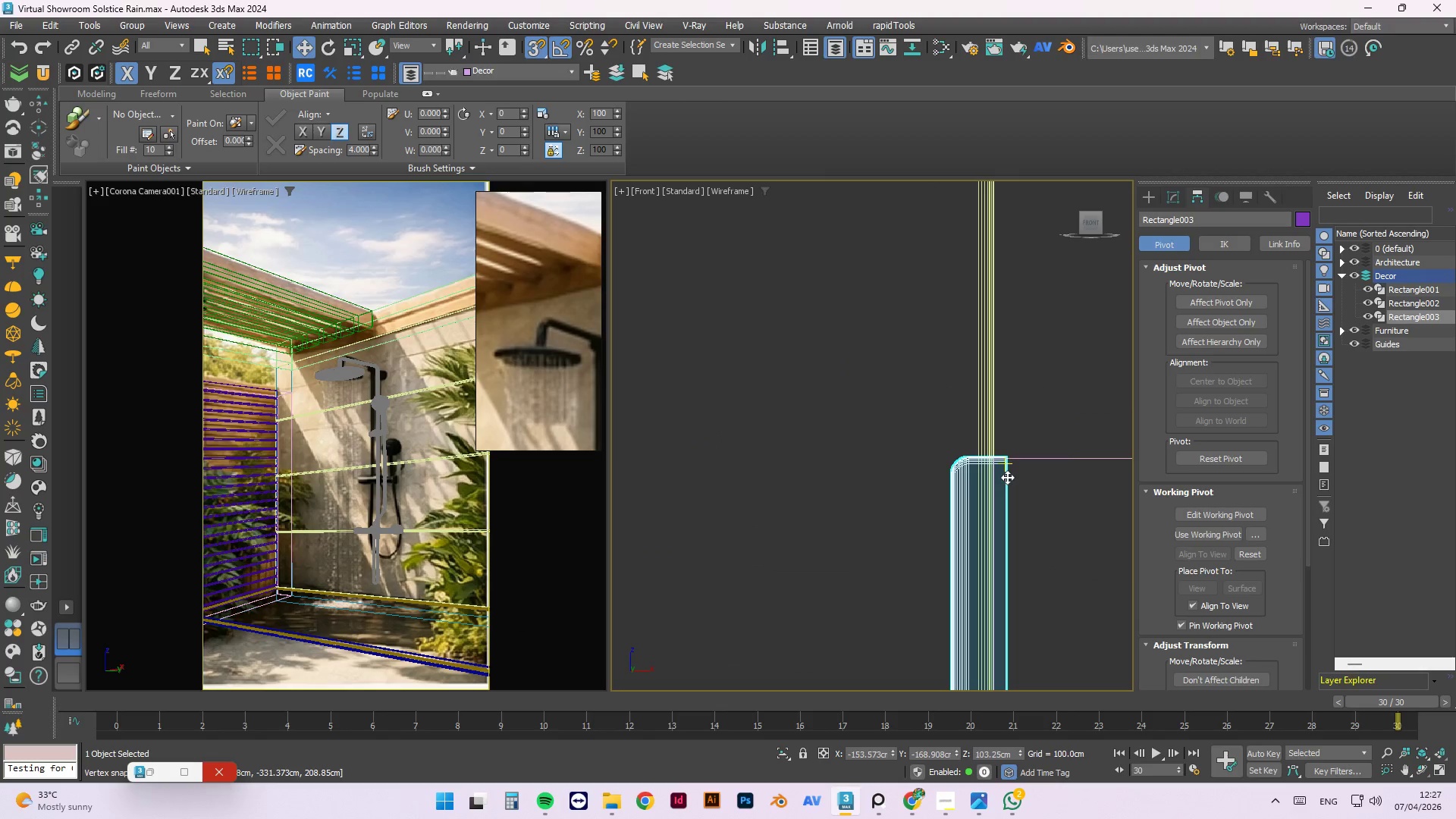 
left_click_drag(start_coordinate=[1007, 471], to_coordinate=[1009, 532])
 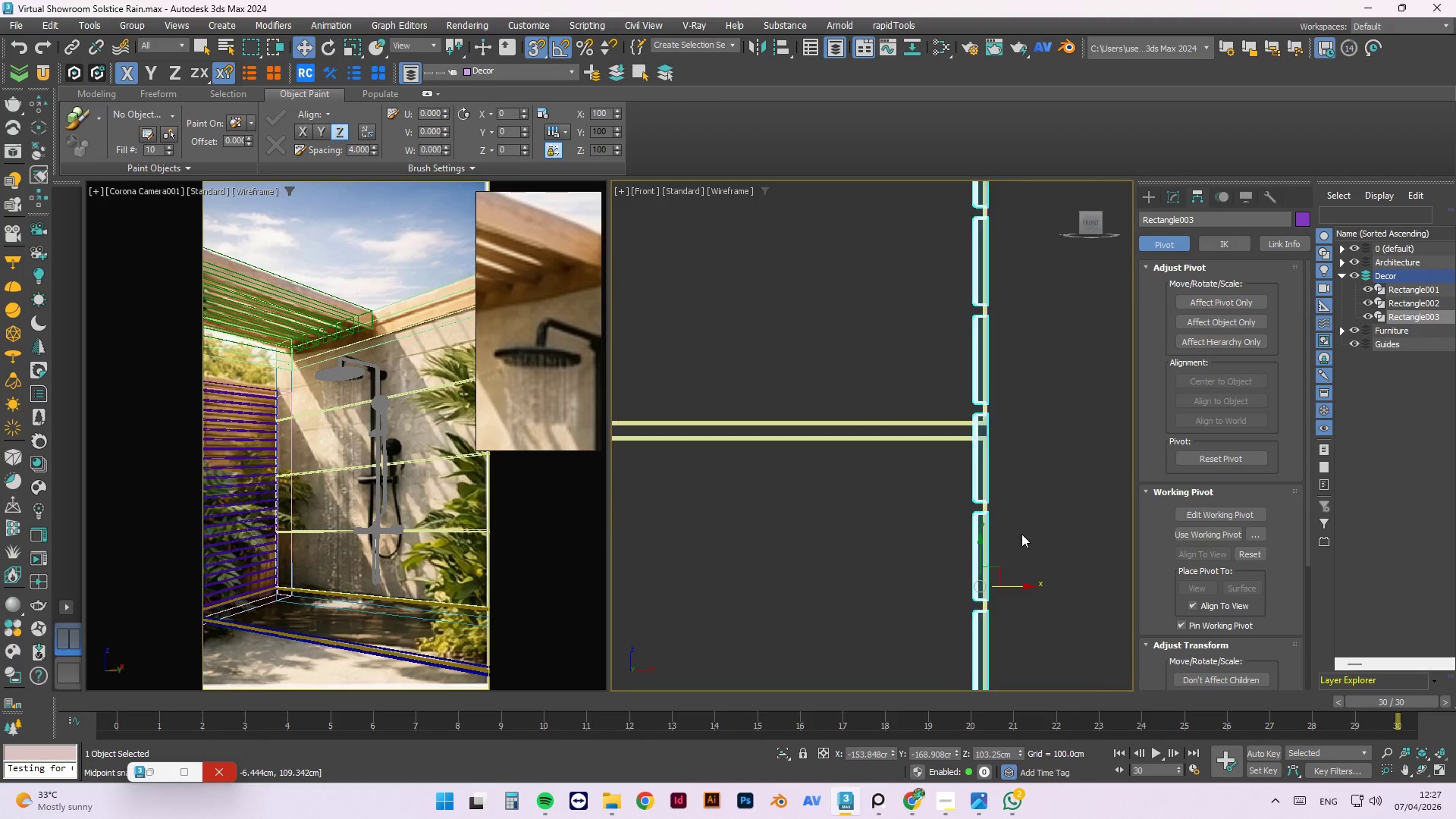 
scroll: coordinate [1017, 438], scroll_direction: up, amount: 7.0
 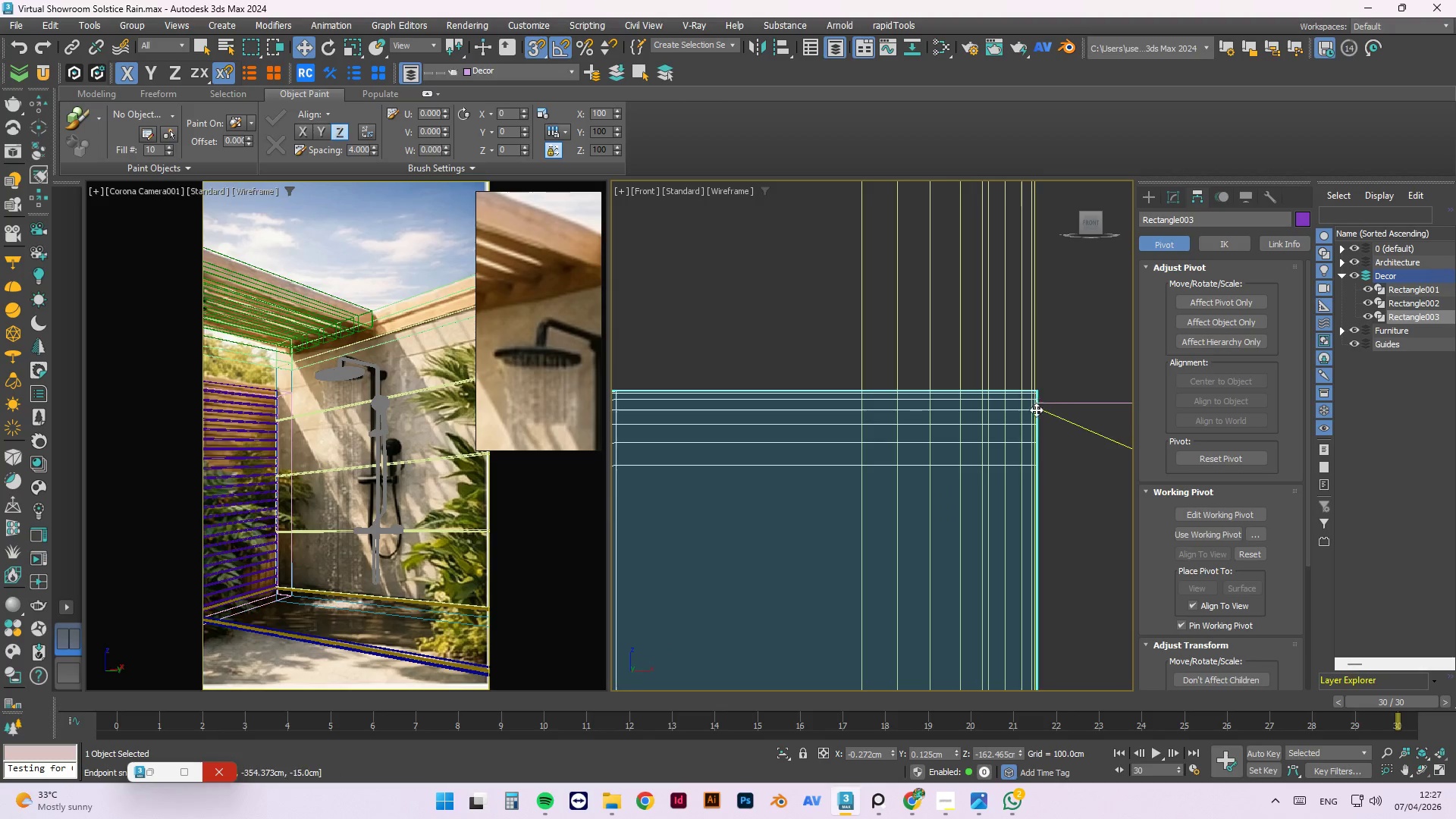 
scroll: coordinate [990, 380], scroll_direction: down, amount: 14.0
 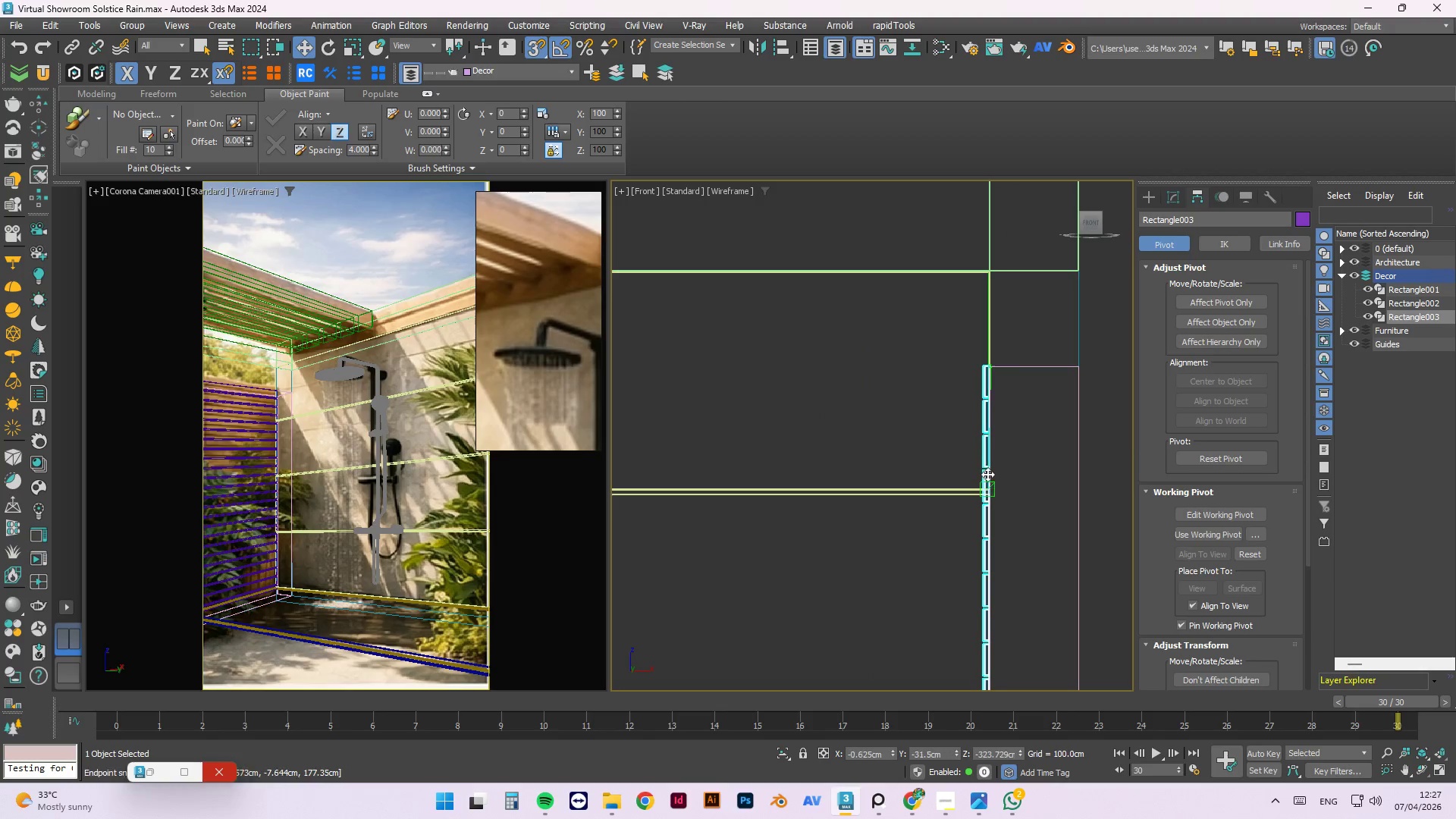 
scroll: coordinate [1026, 563], scroll_direction: up, amount: 7.0
 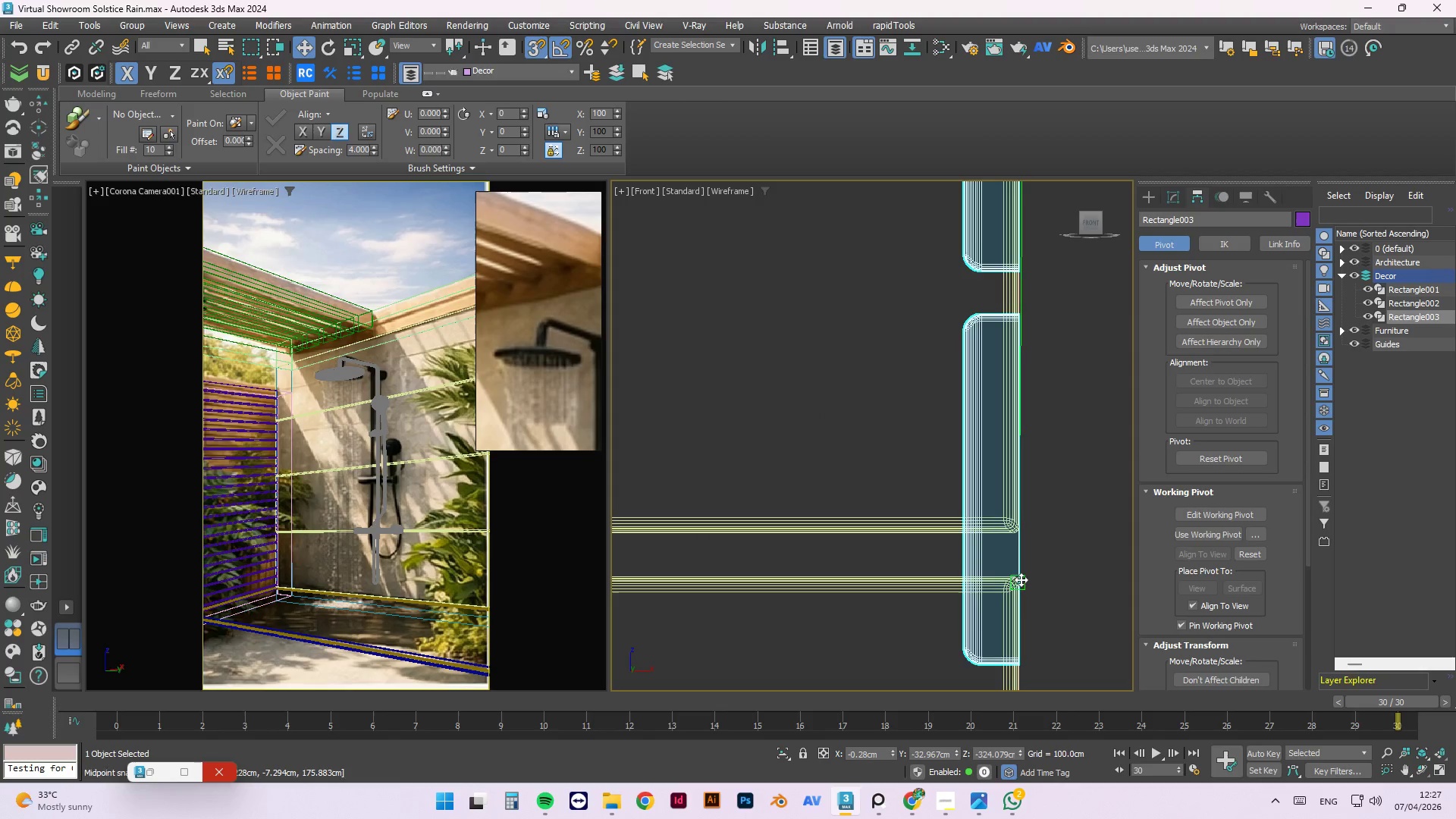 
scroll: coordinate [1021, 388], scroll_direction: down, amount: 11.0
 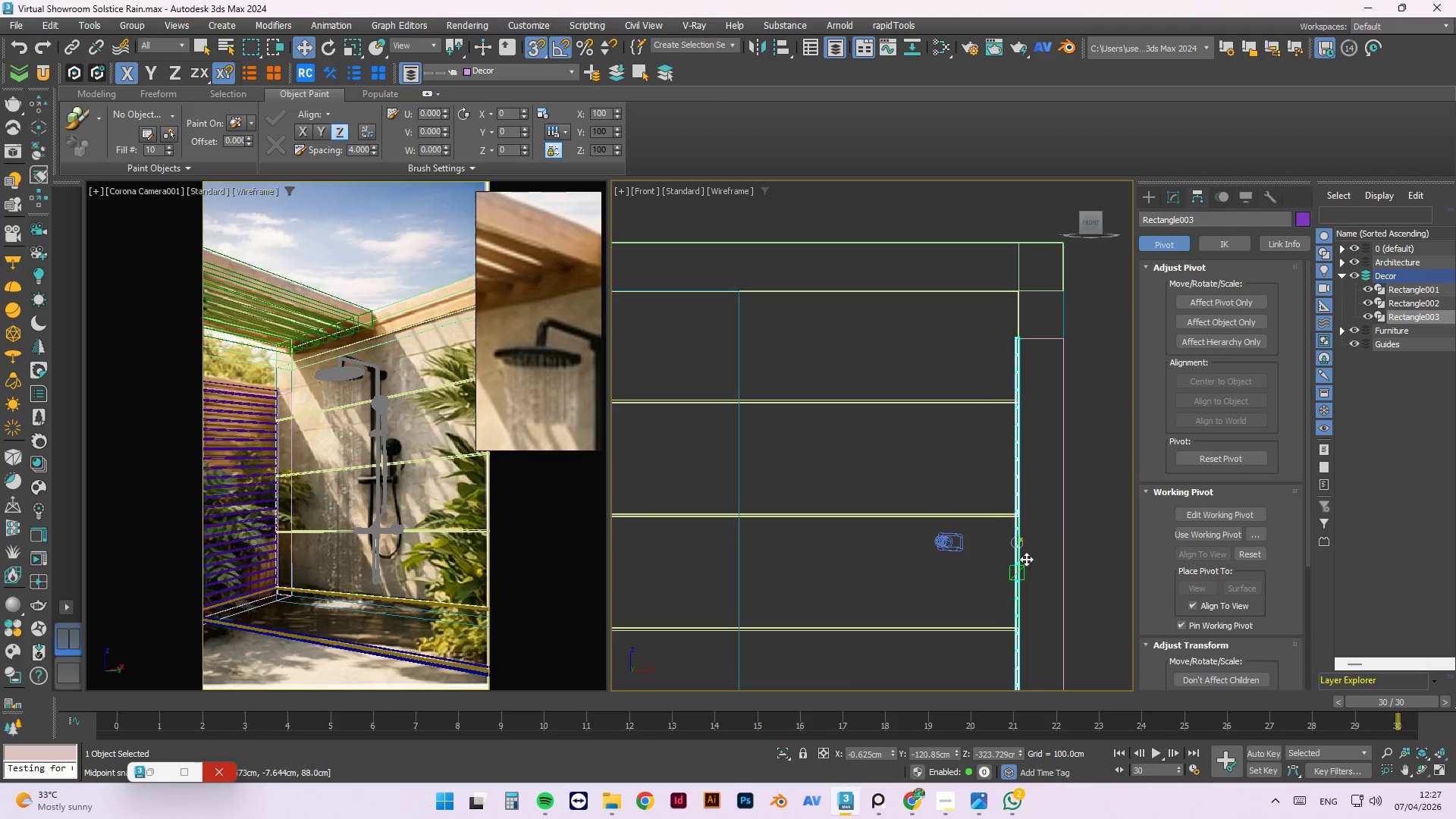 
scroll: coordinate [1040, 530], scroll_direction: up, amount: 1.0
 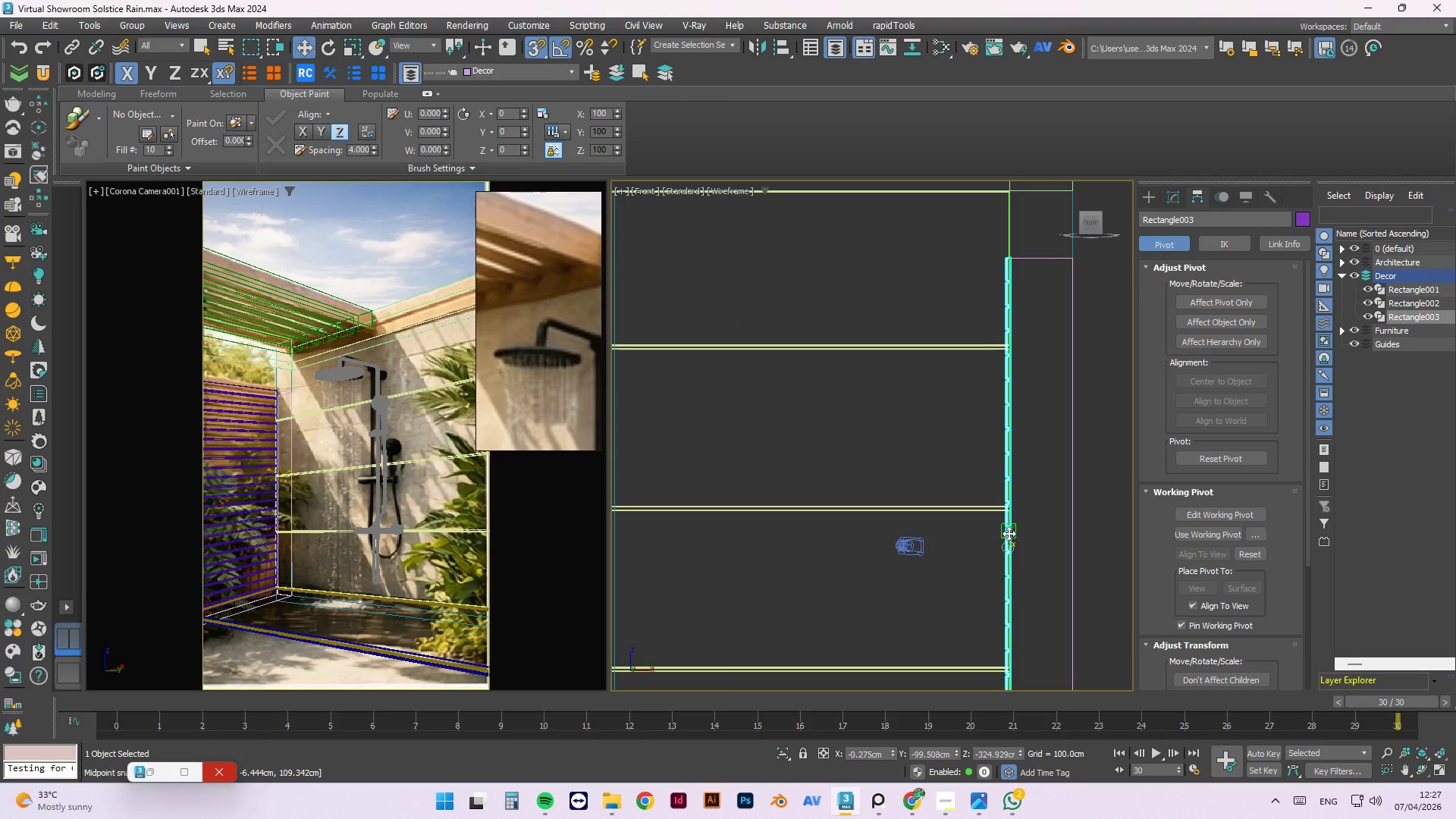 
key(Escape)
 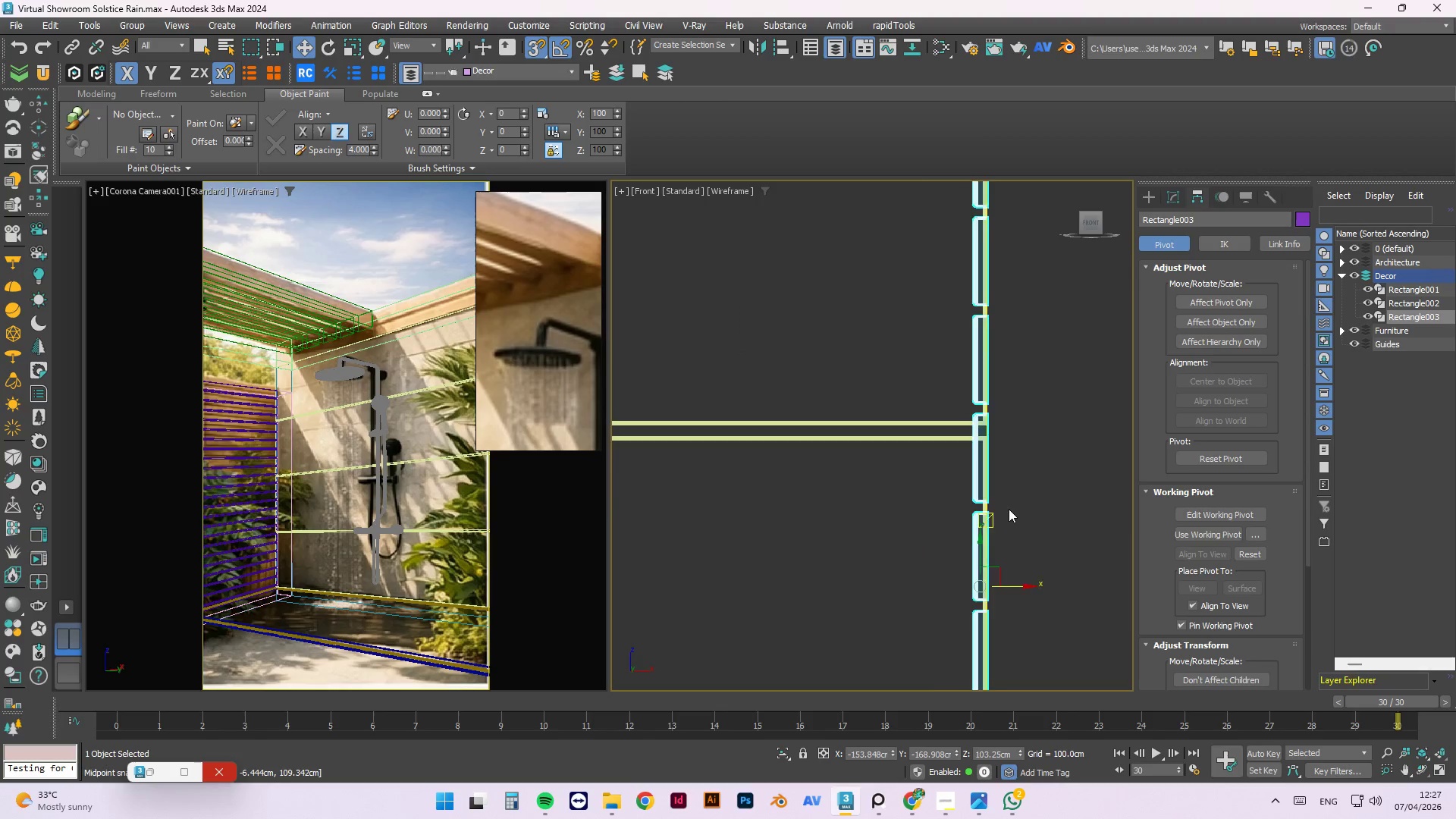 
scroll: coordinate [1006, 511], scroll_direction: up, amount: 9.0
 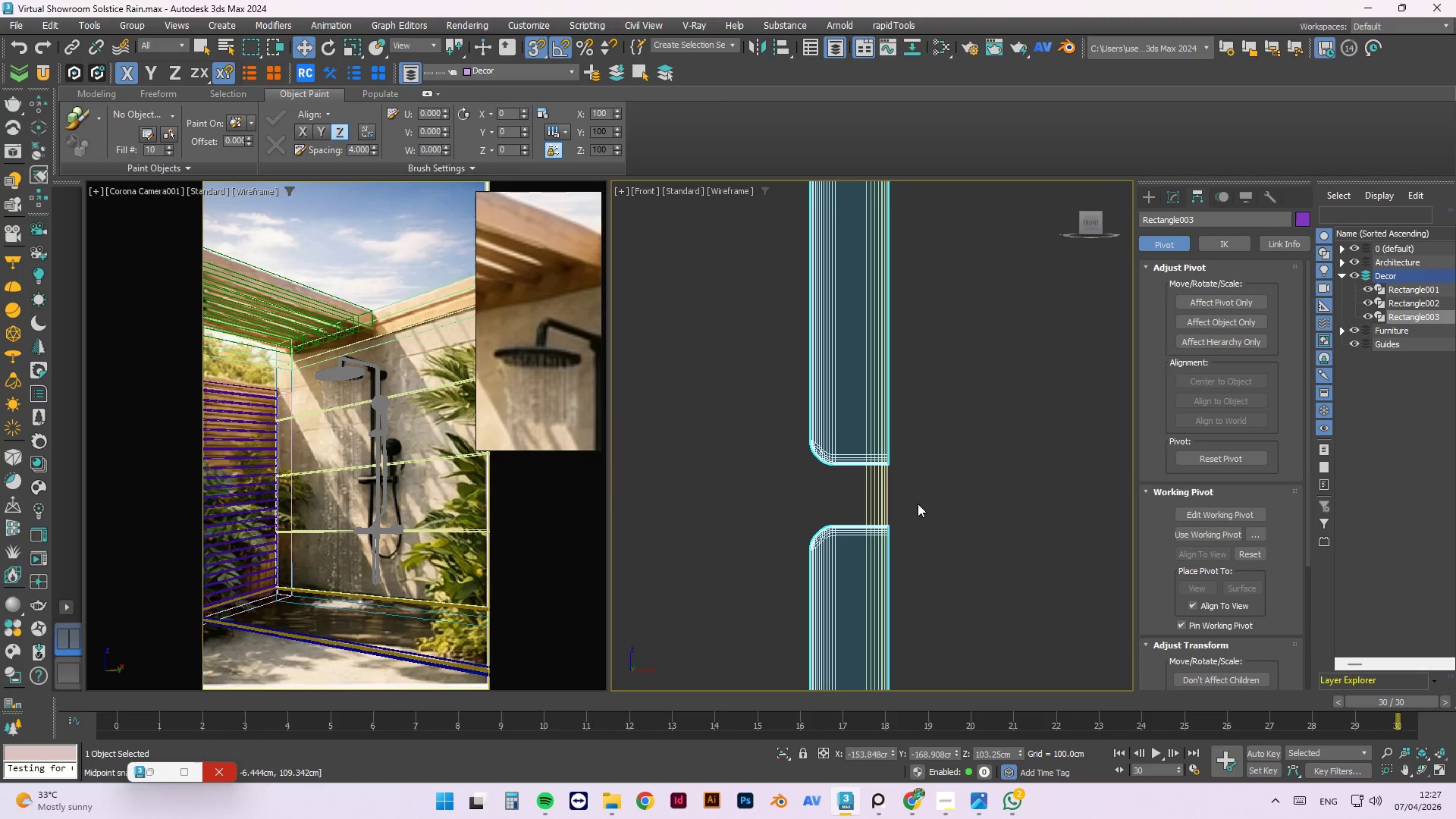 
left_click([915, 504])
 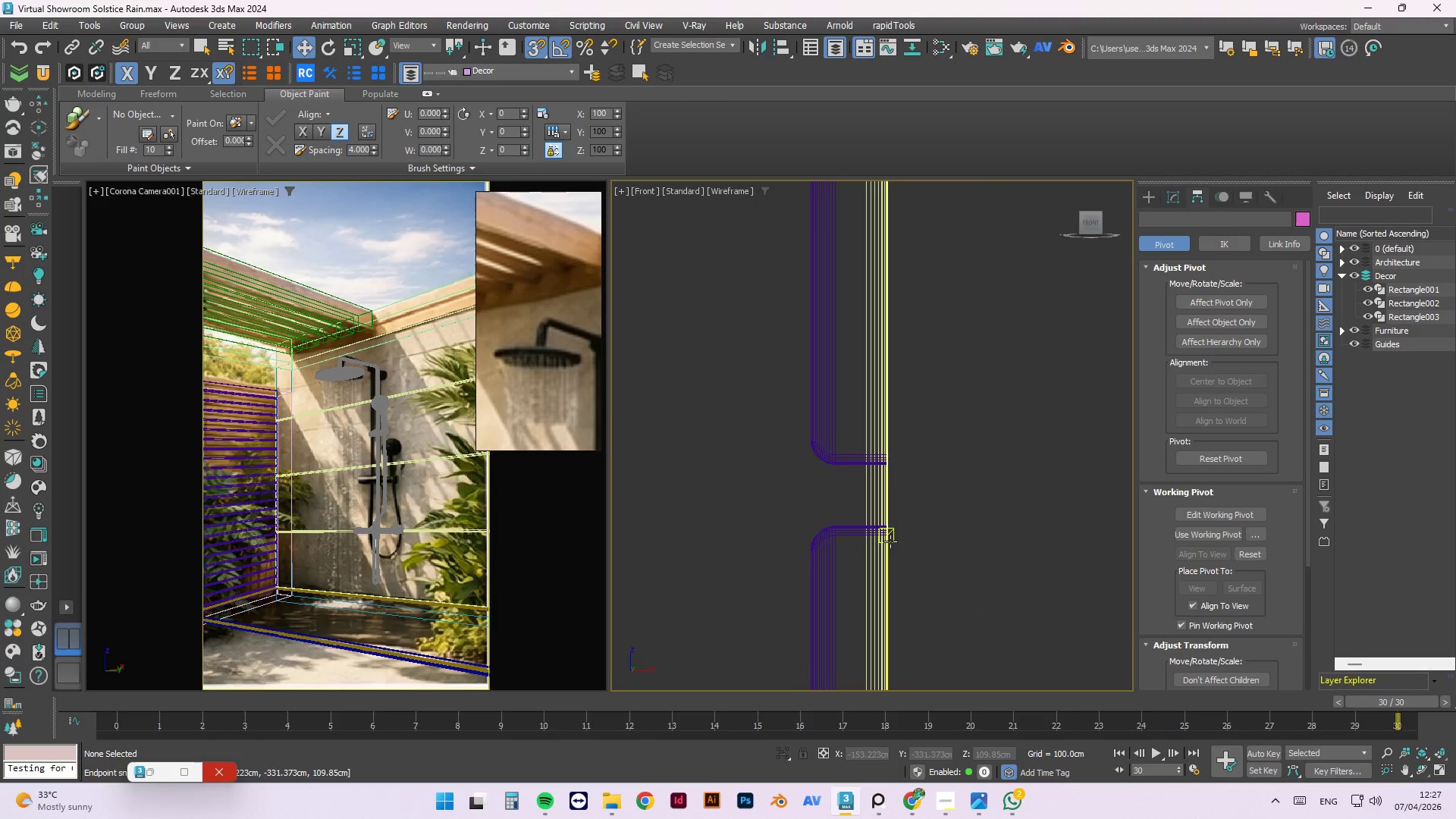 
scroll: coordinate [895, 532], scroll_direction: up, amount: 4.0
 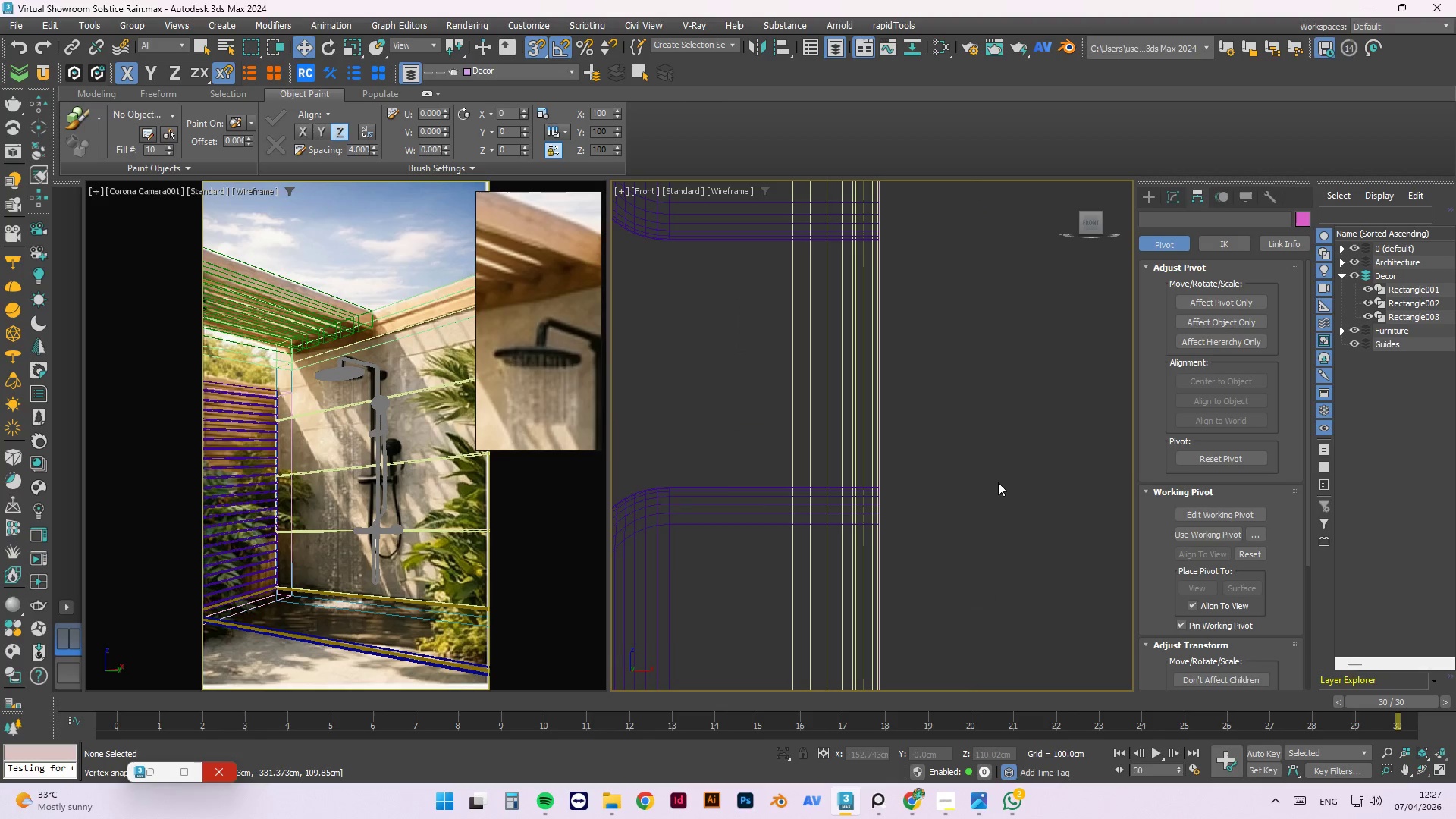 
scroll: coordinate [1001, 537], scroll_direction: down, amount: 23.0
 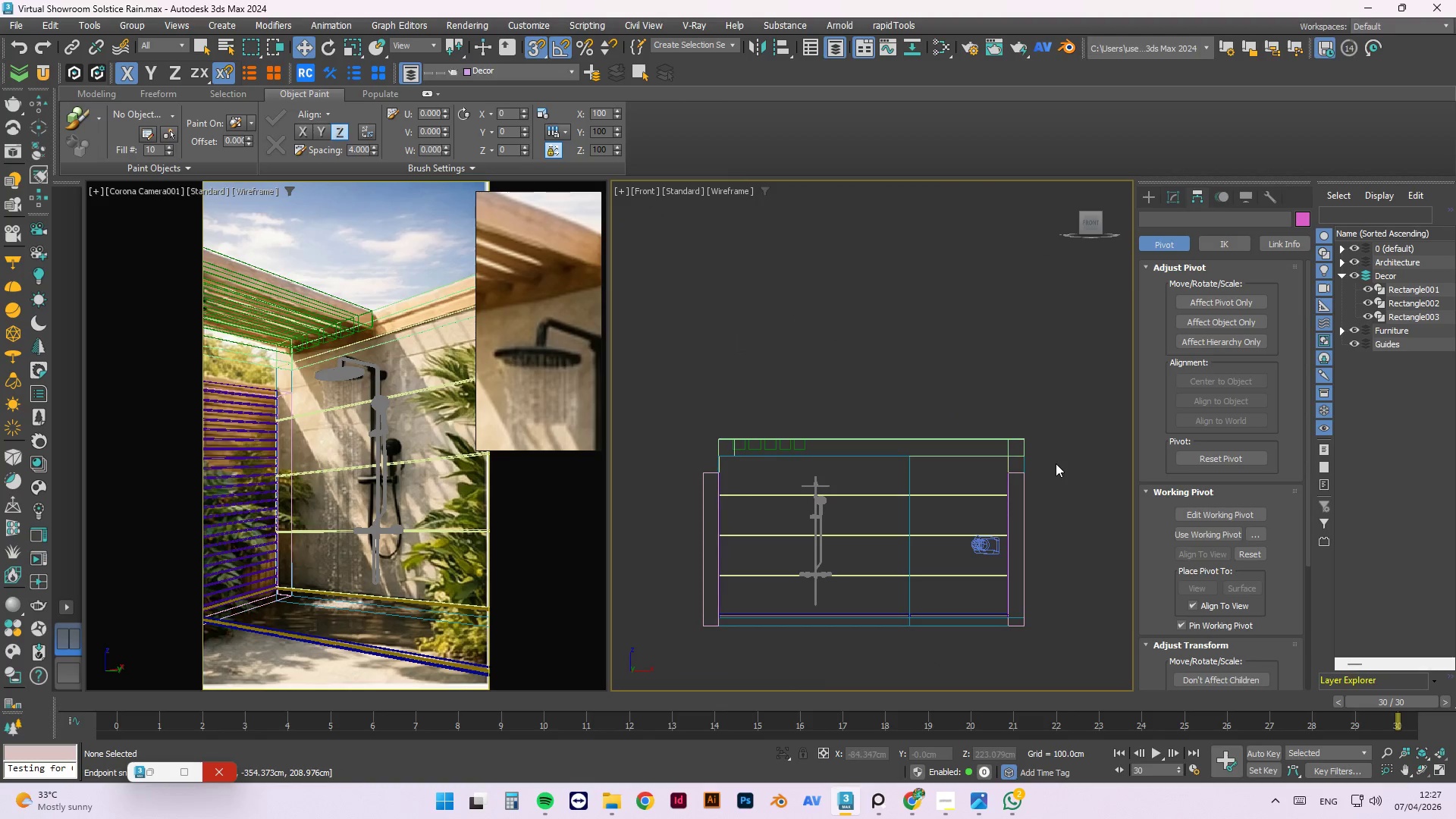 
left_click([1056, 463])
 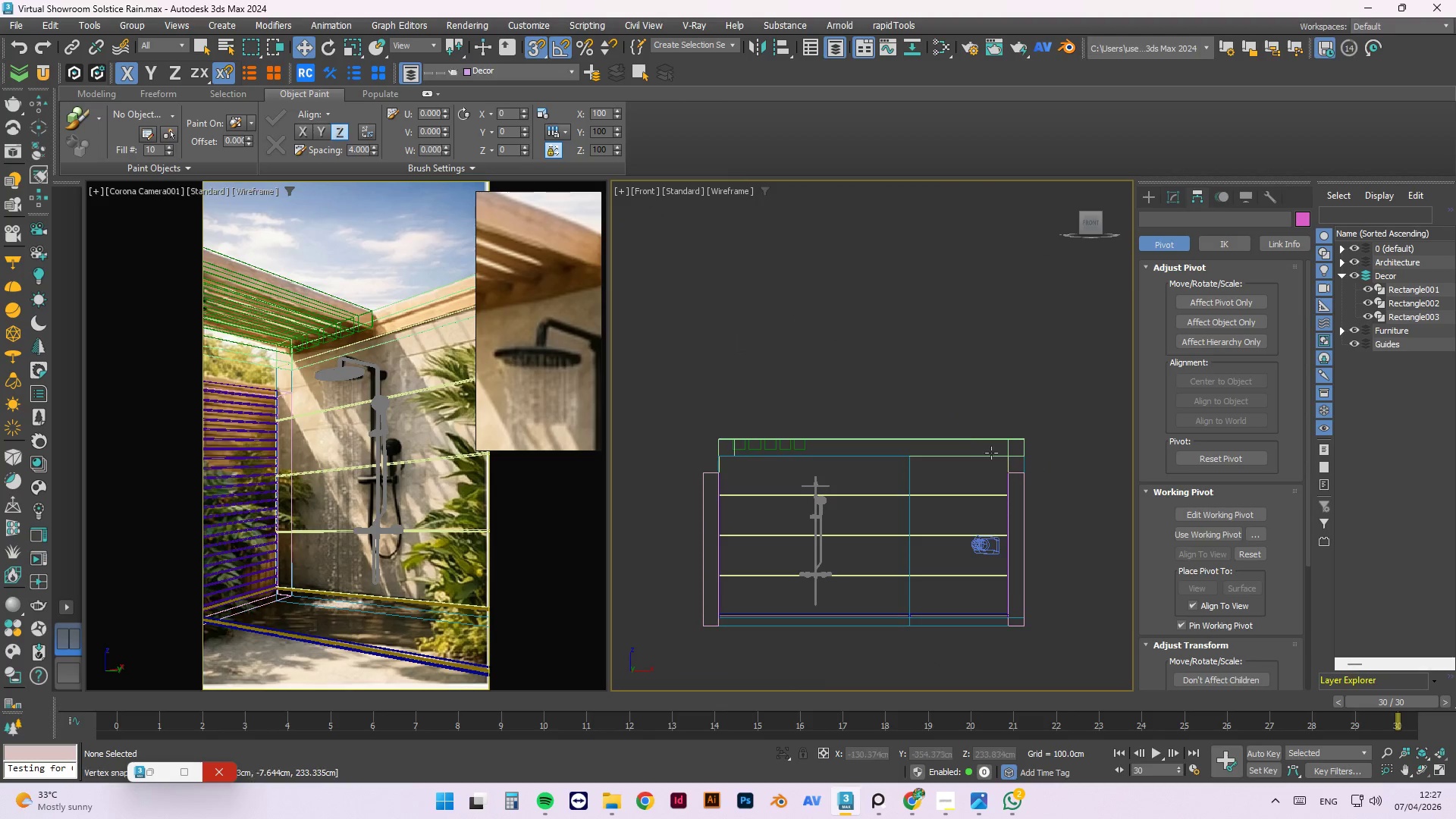 
key(Control+S)
 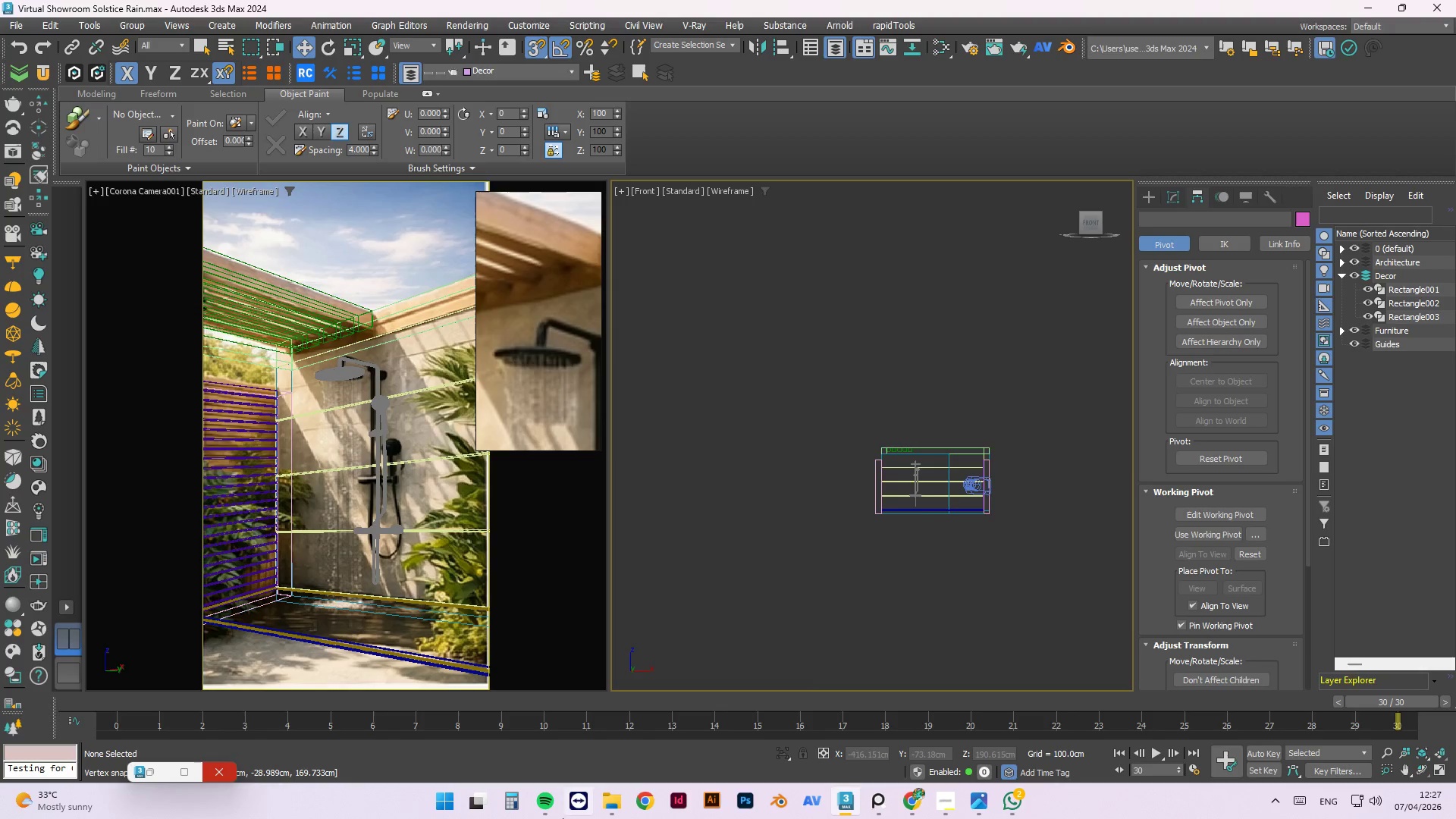 
scroll: coordinate [970, 452], scroll_direction: down, amount: 3.0
 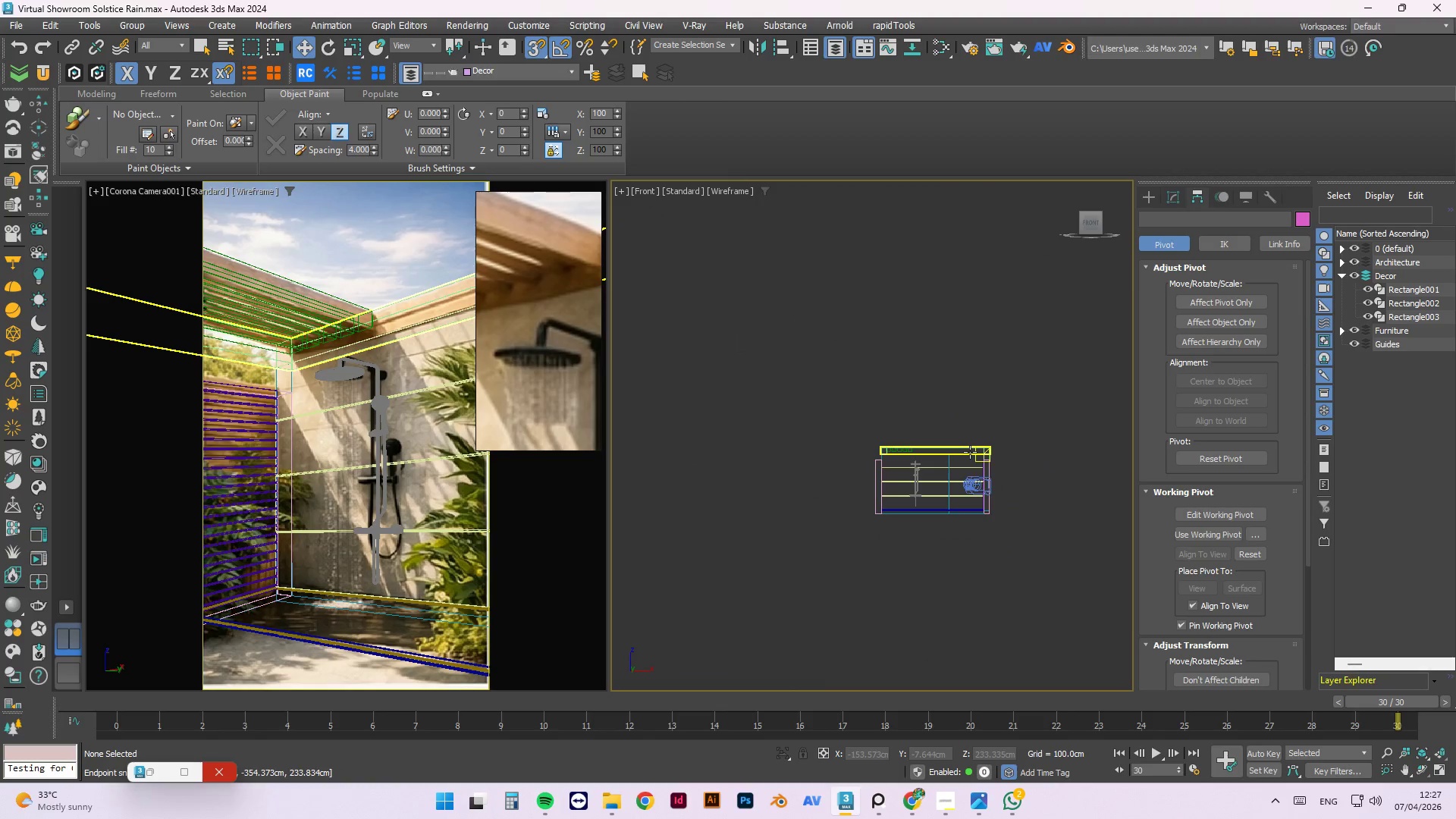 
scroll: coordinate [963, 422], scroll_direction: up, amount: 2.0
 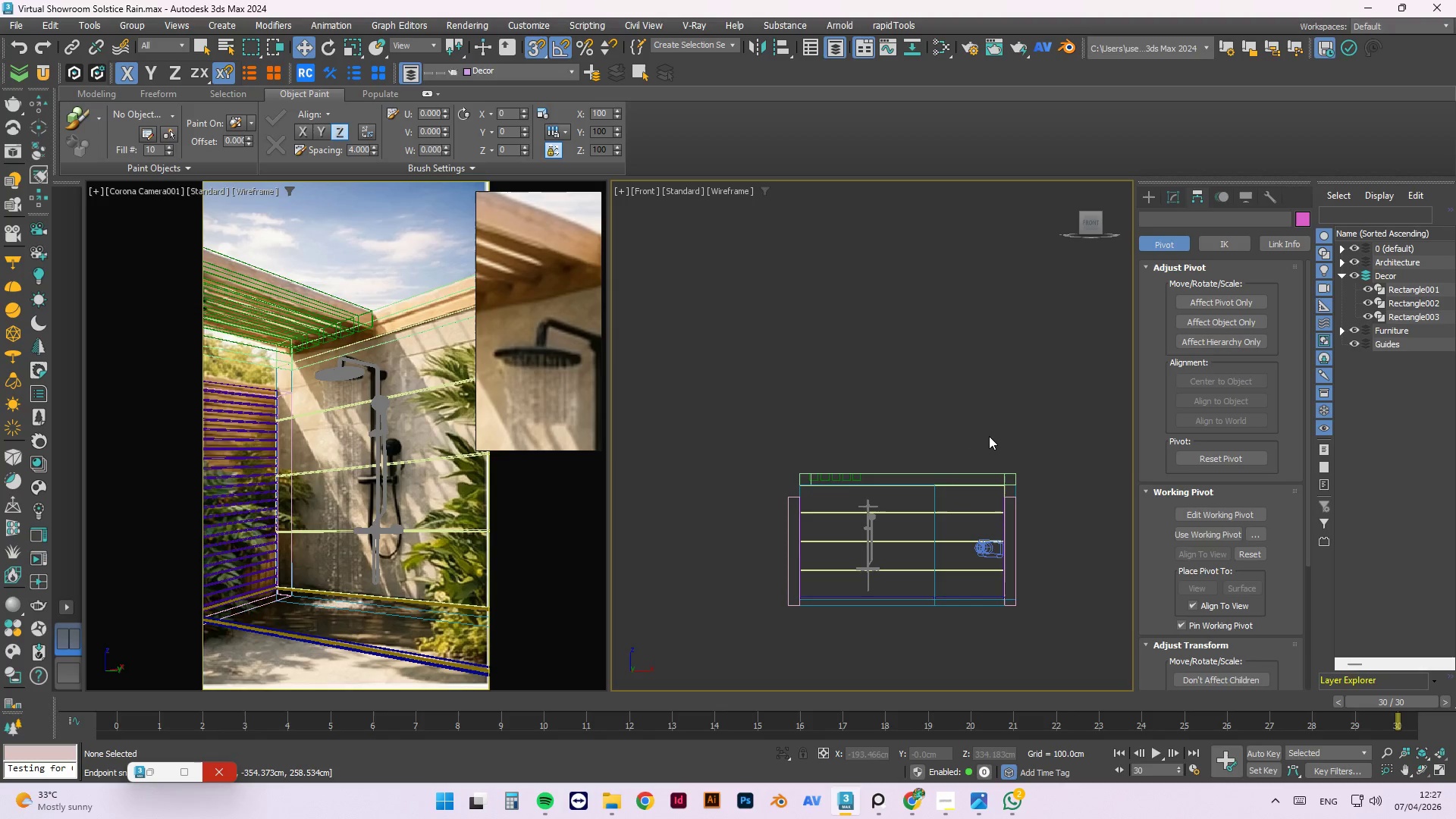 
hold_key(key=AltLeft, duration=1.5)
 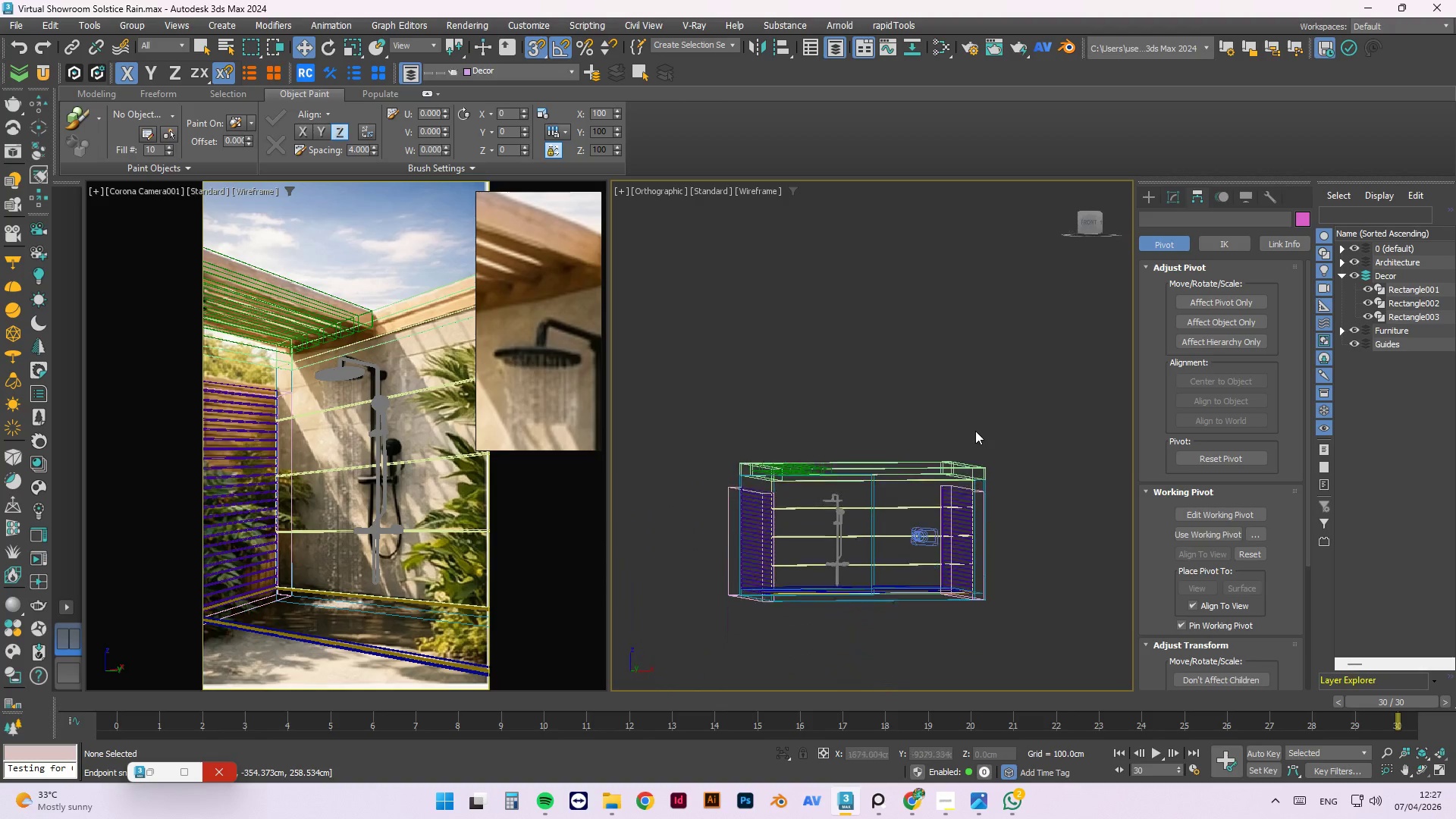 
hold_key(key=AltLeft, duration=1.5)
 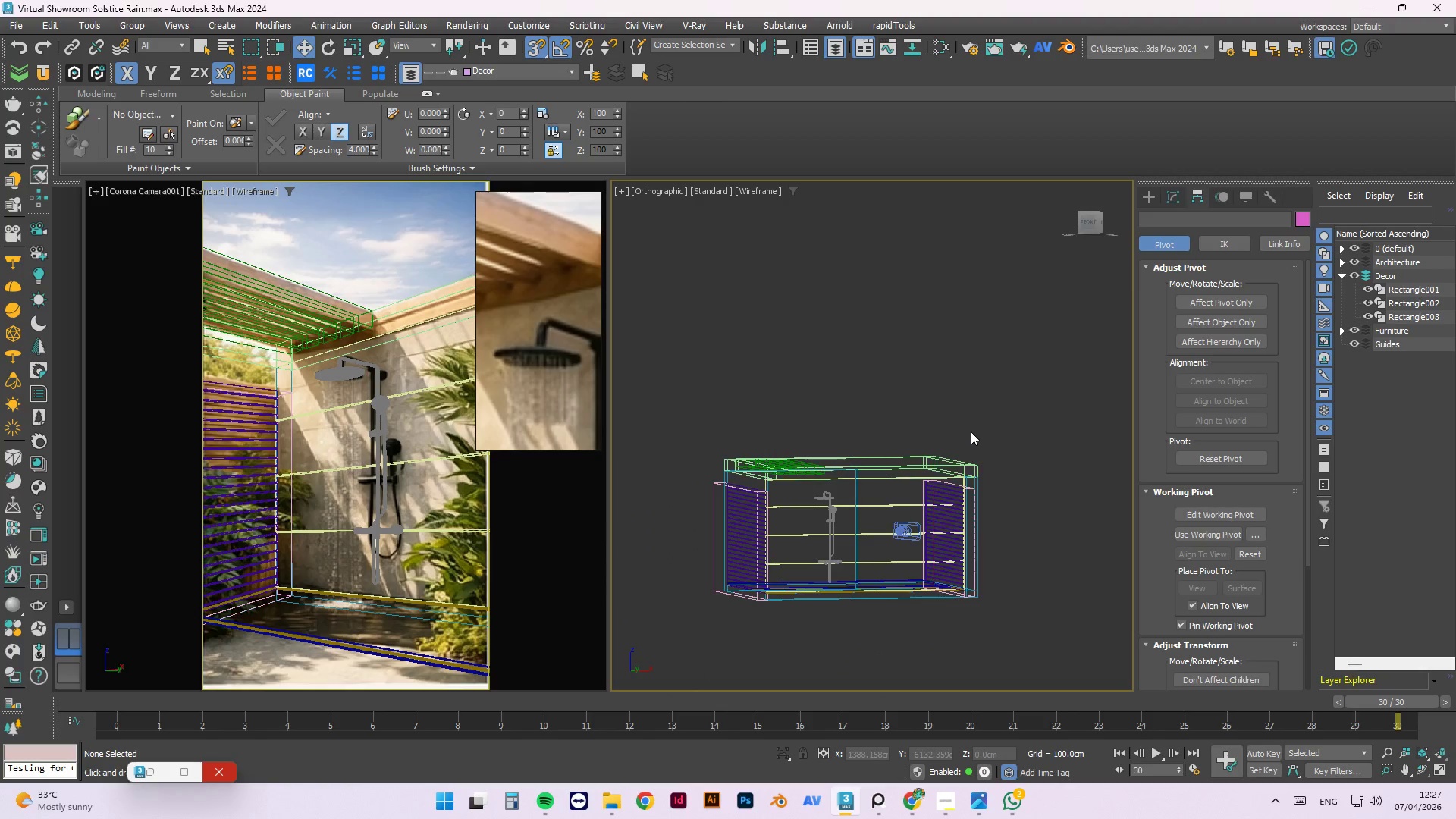 
hold_key(key=AltLeft, duration=1.5)
 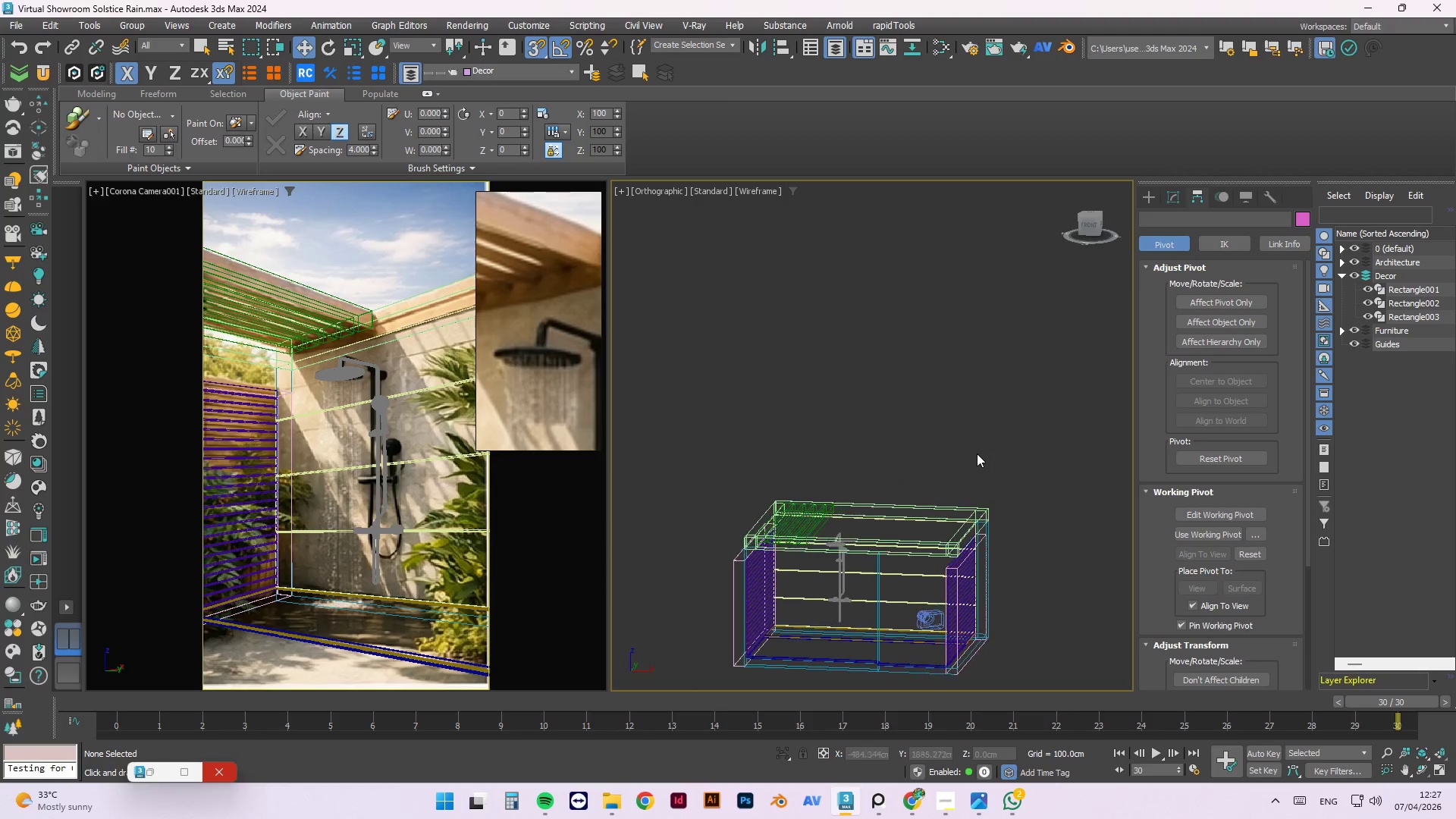 
hold_key(key=AltLeft, duration=1.51)
 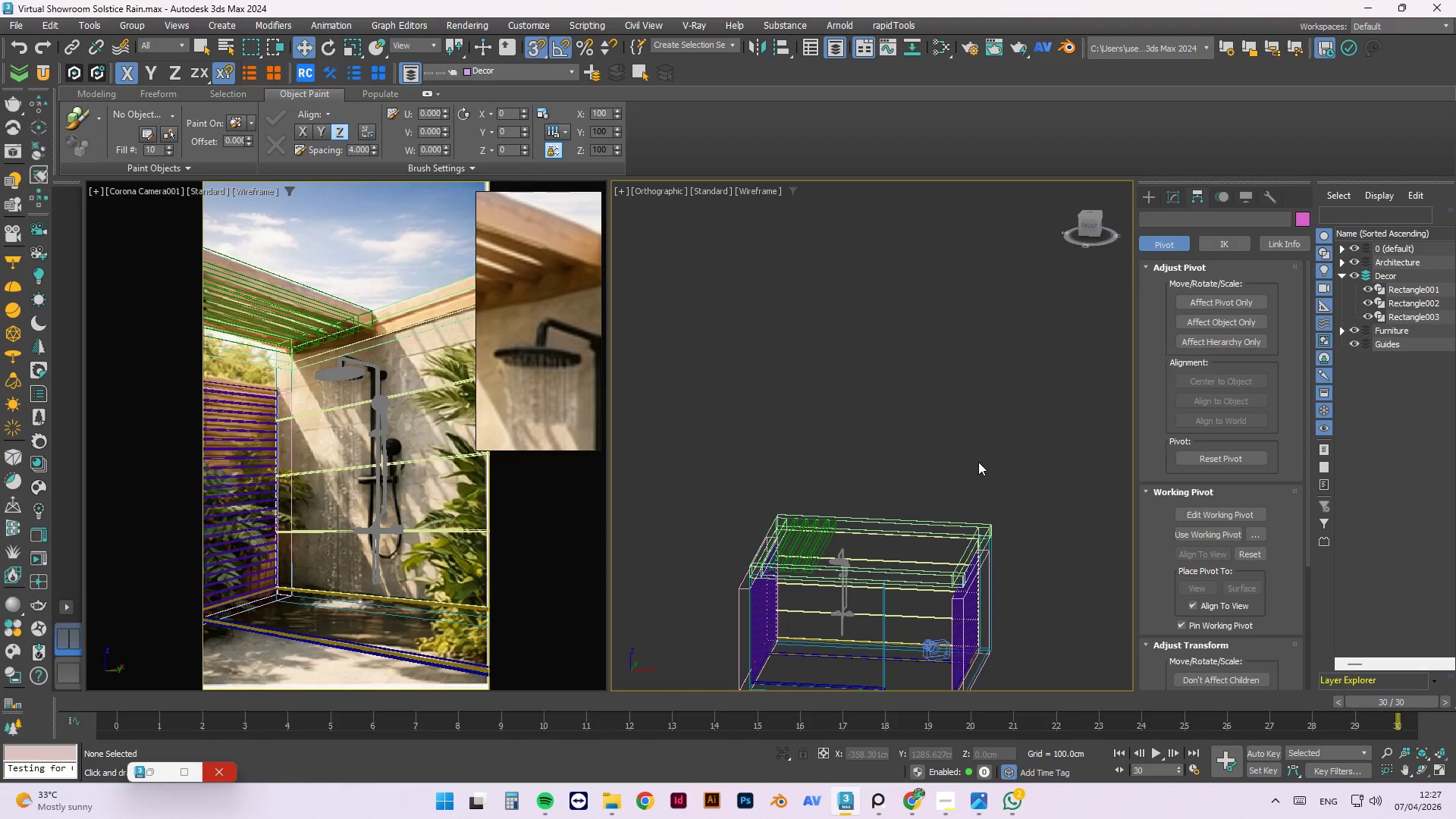 
hold_key(key=AltLeft, duration=1.5)
 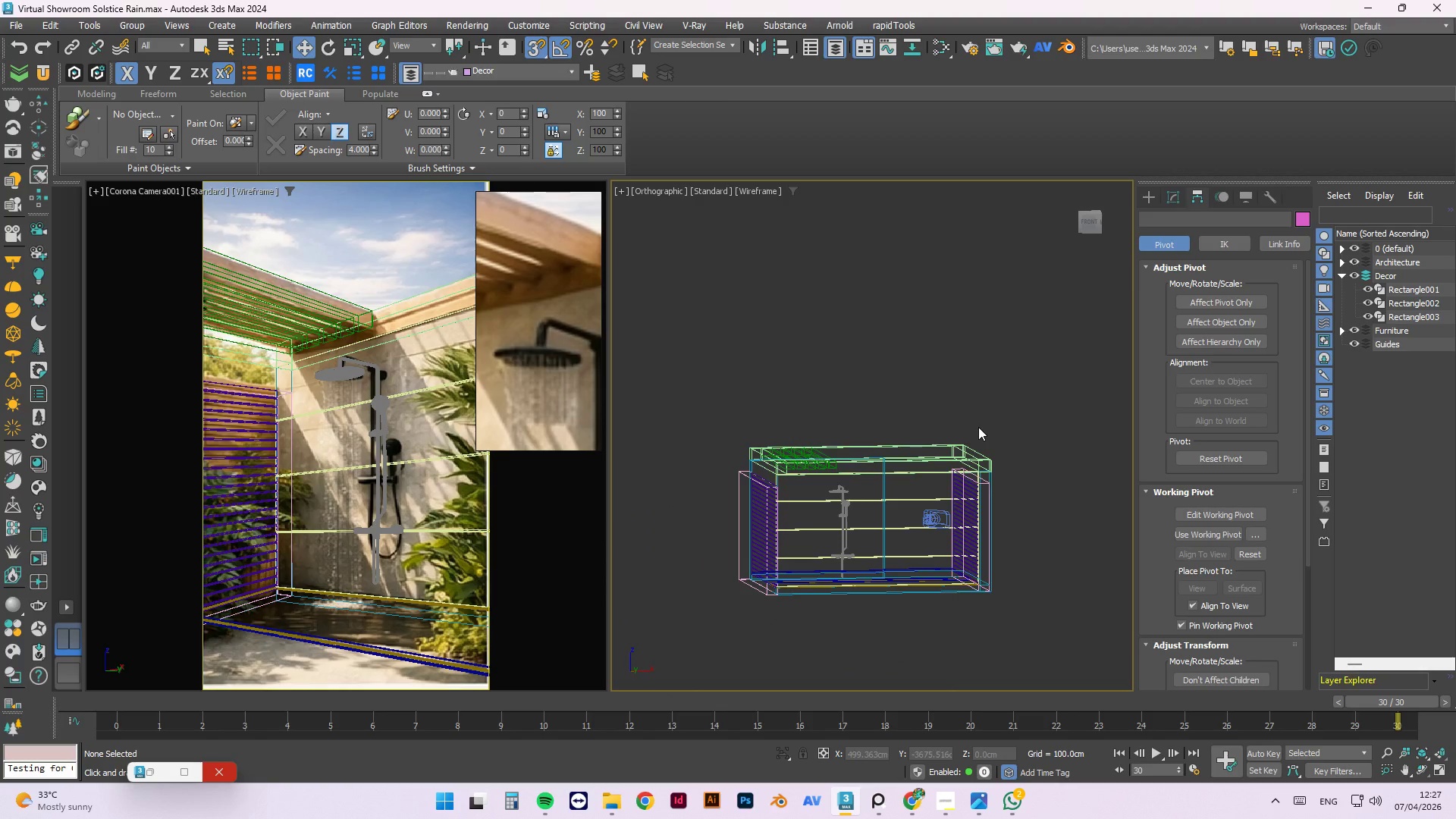 
hold_key(key=AltLeft, duration=1.5)
 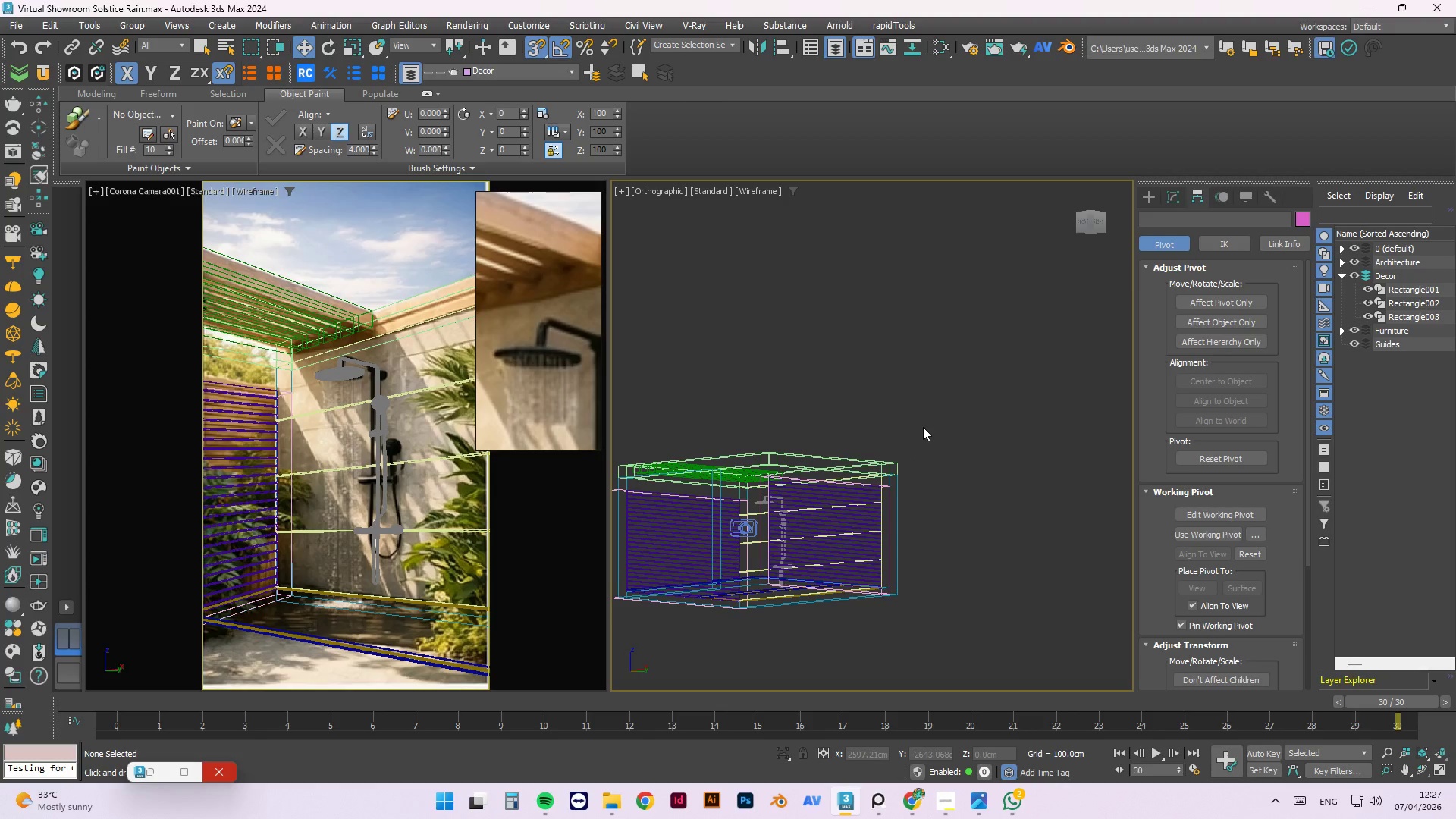 
hold_key(key=AltLeft, duration=1.5)
 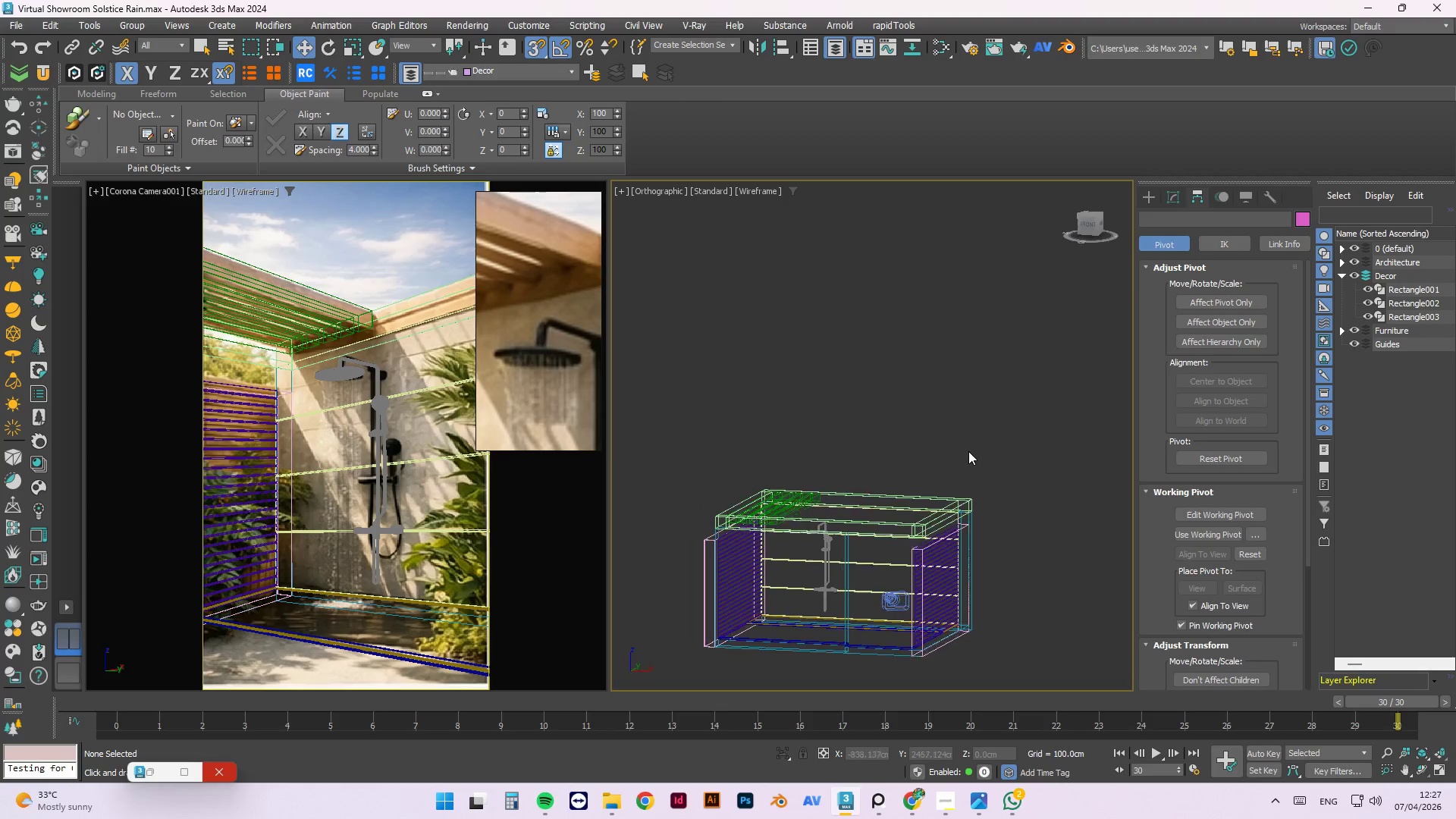 
hold_key(key=AltLeft, duration=1.52)
 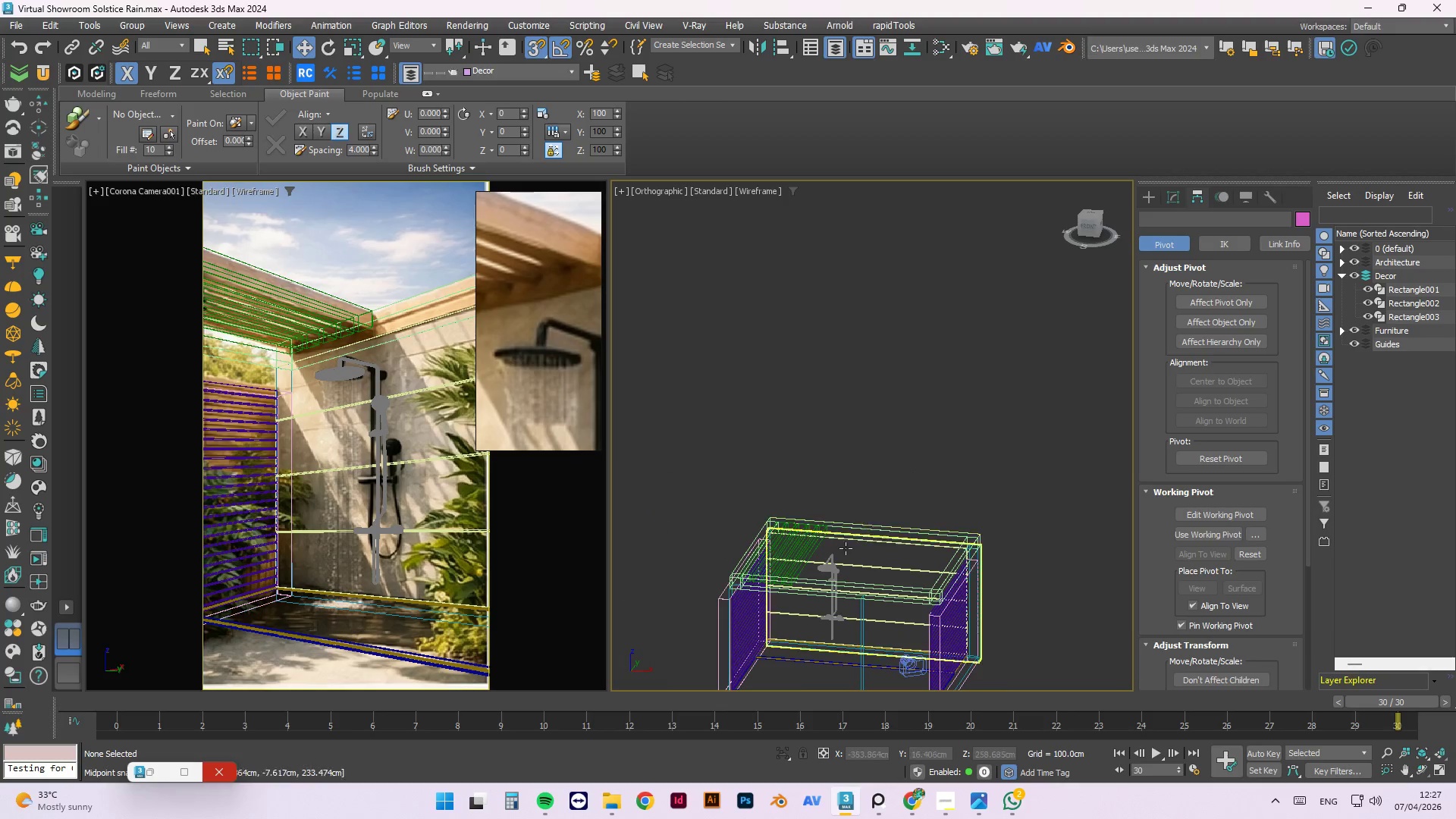 
key(Alt+AltLeft)
 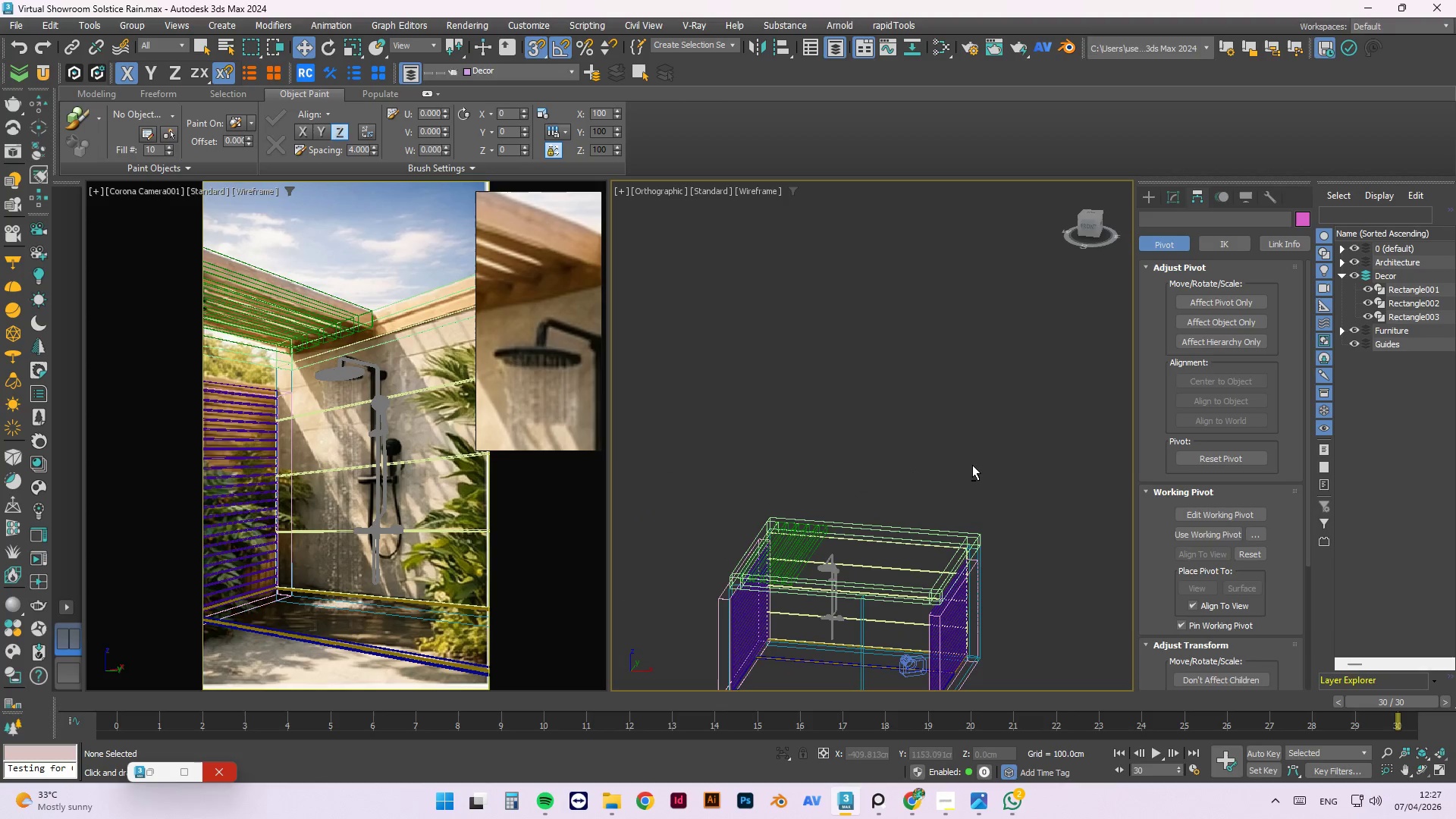 
key(Alt+AltLeft)
 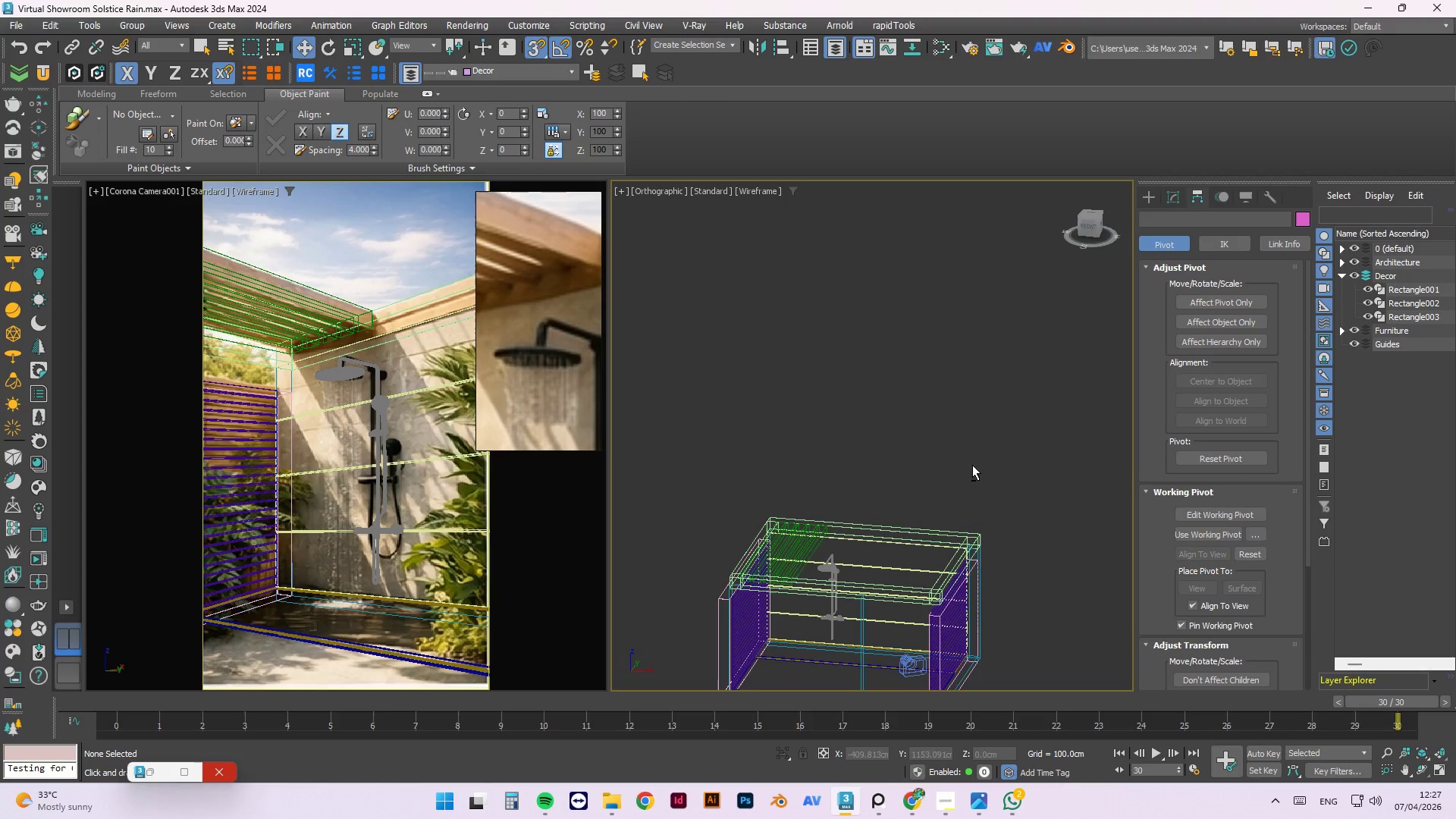 
key(Alt+AltLeft)
 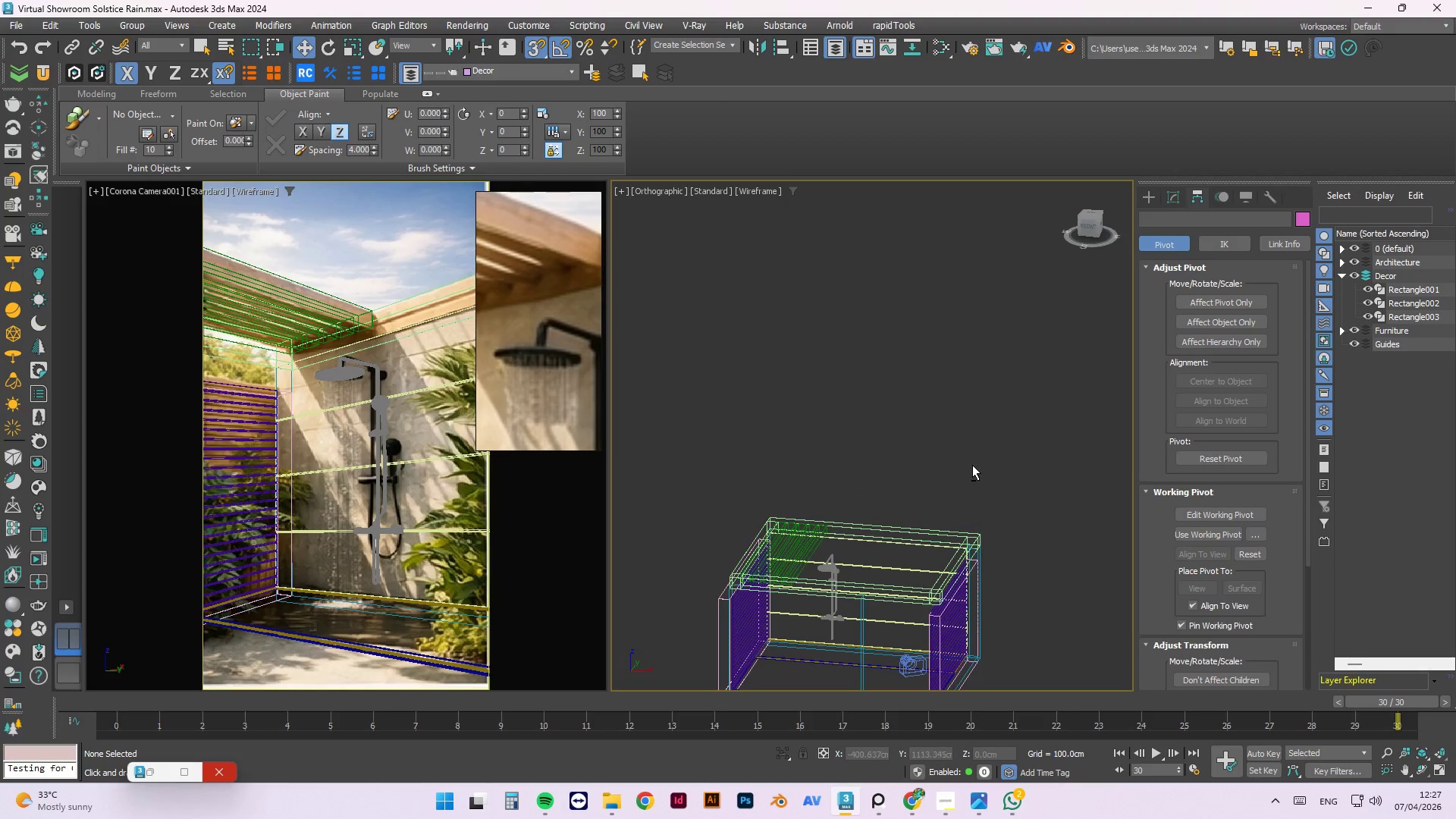 
key(Alt+AltLeft)
 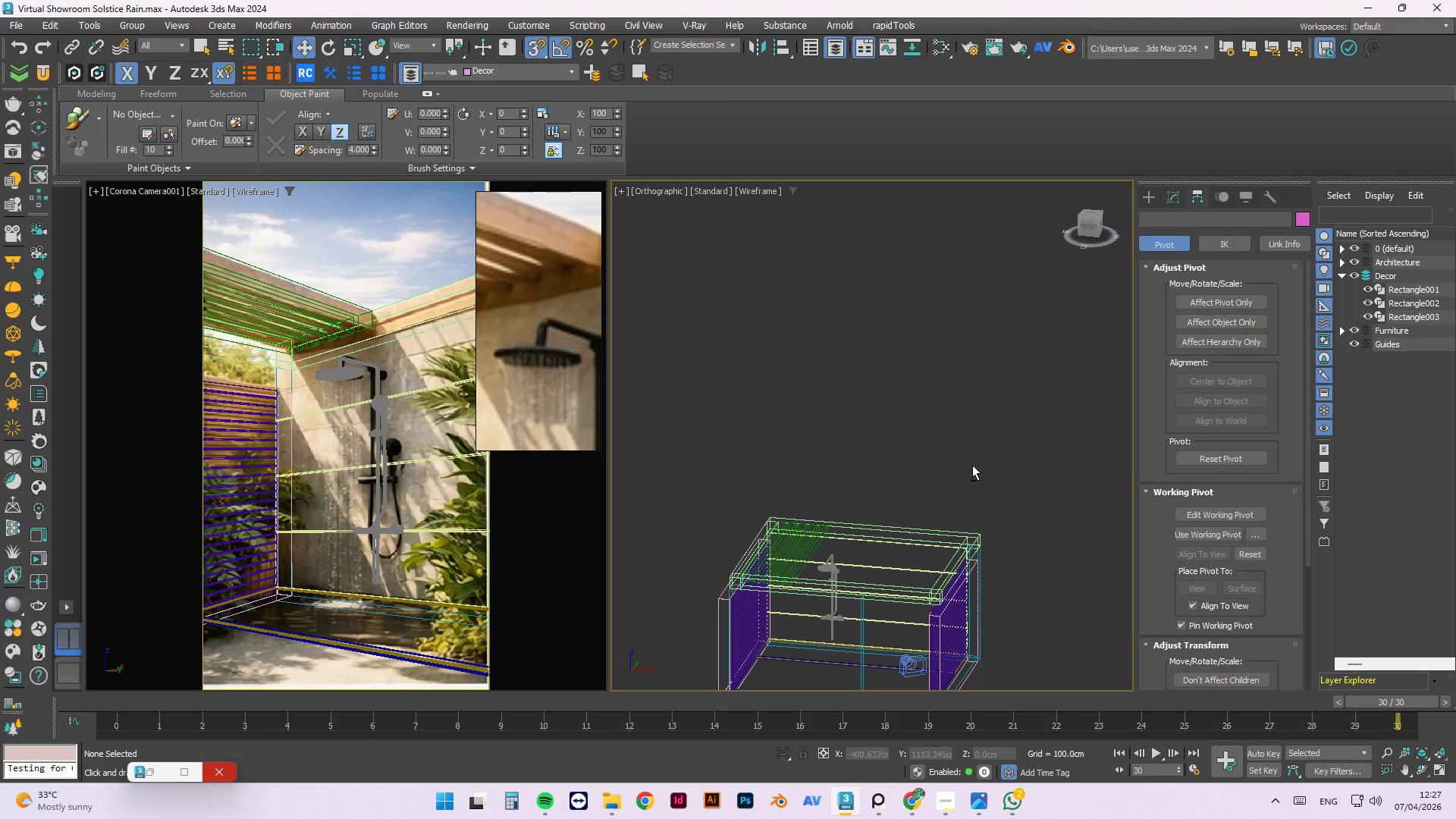 
key(Alt+AltLeft)
 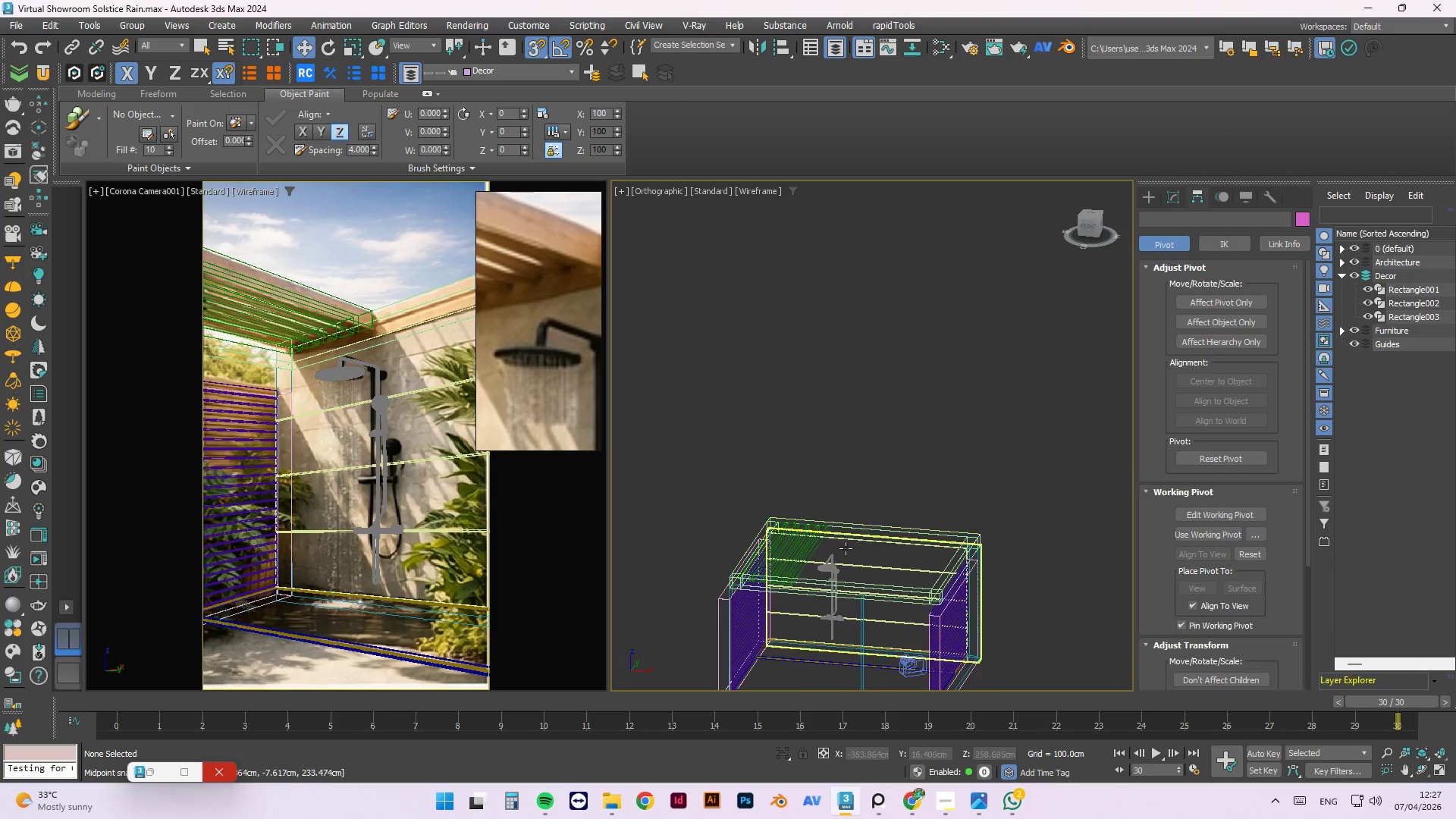 
scroll: coordinate [843, 550], scroll_direction: up, amount: 2.0
 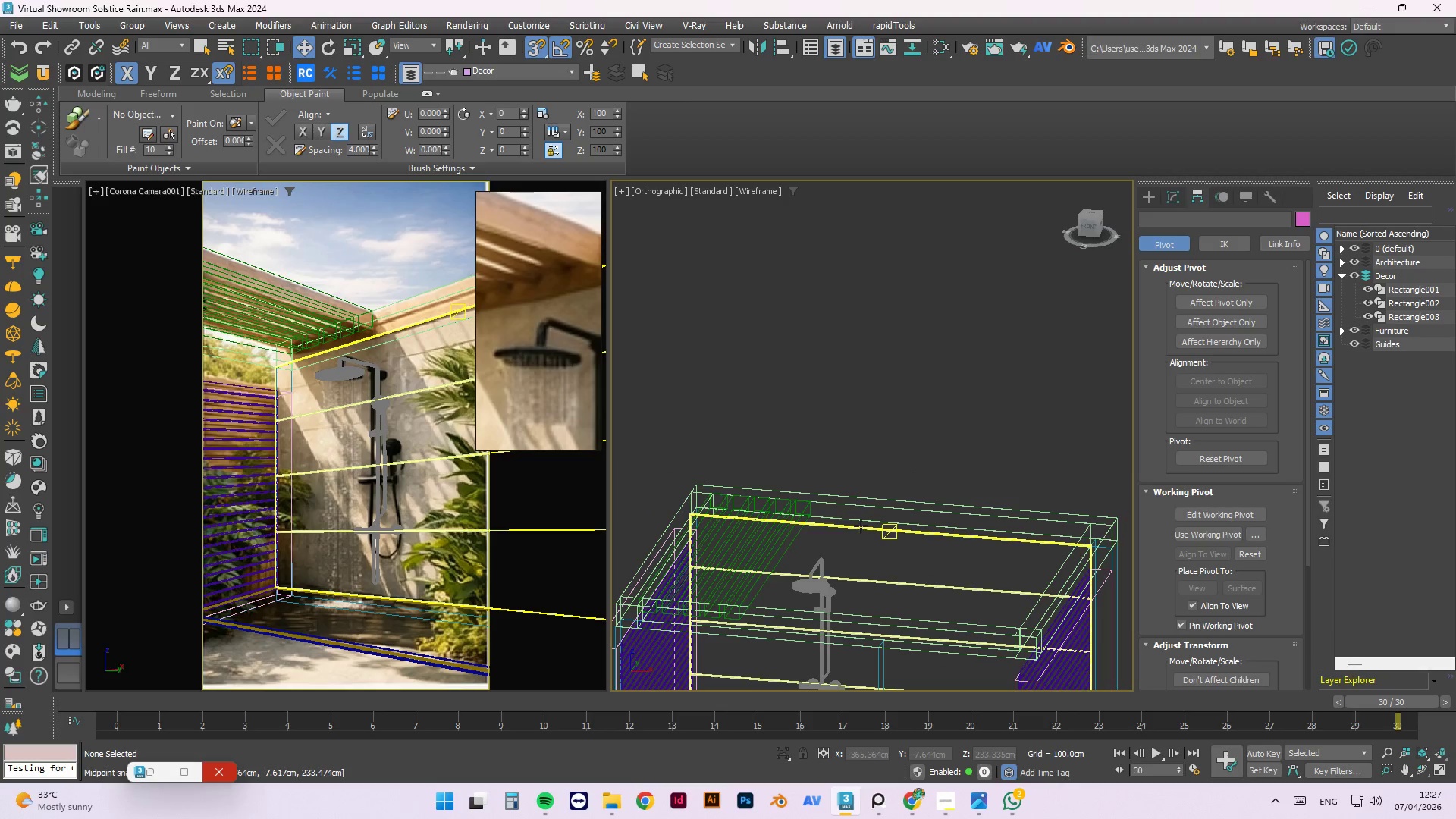 
scroll: coordinate [910, 444], scroll_direction: down, amount: 2.0
 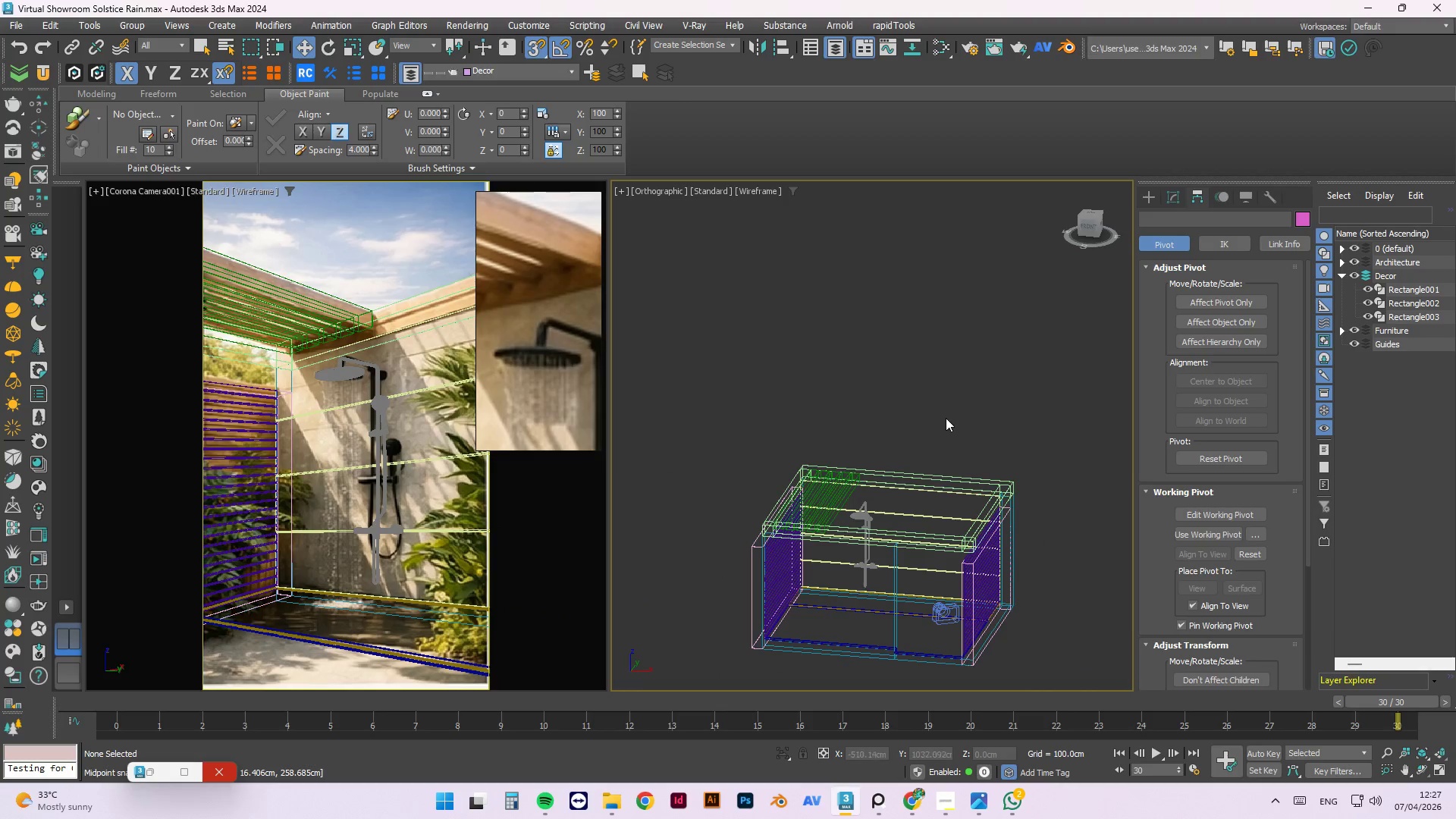 
key(F3)
 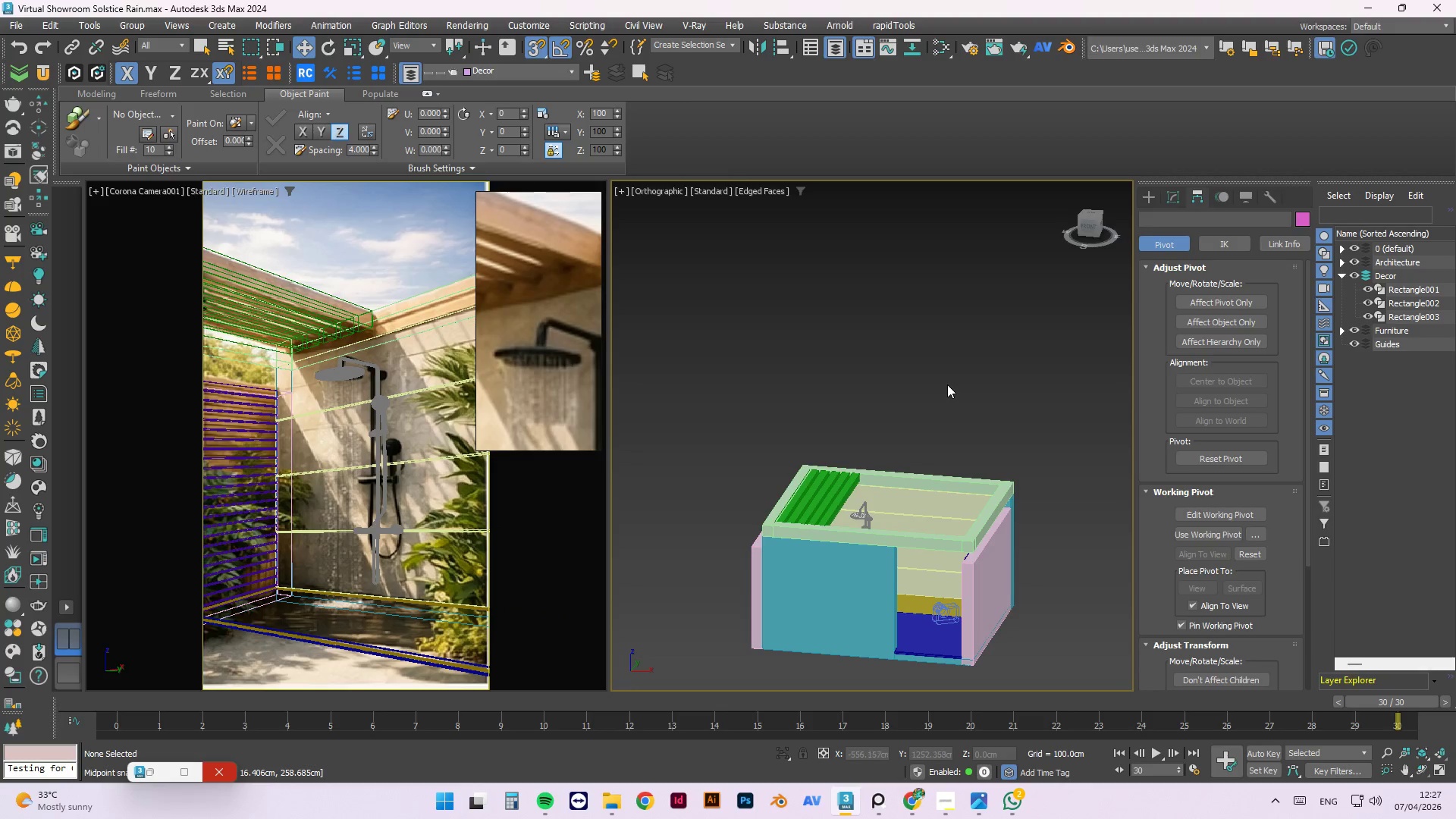 
hold_key(key=AltLeft, duration=1.23)
 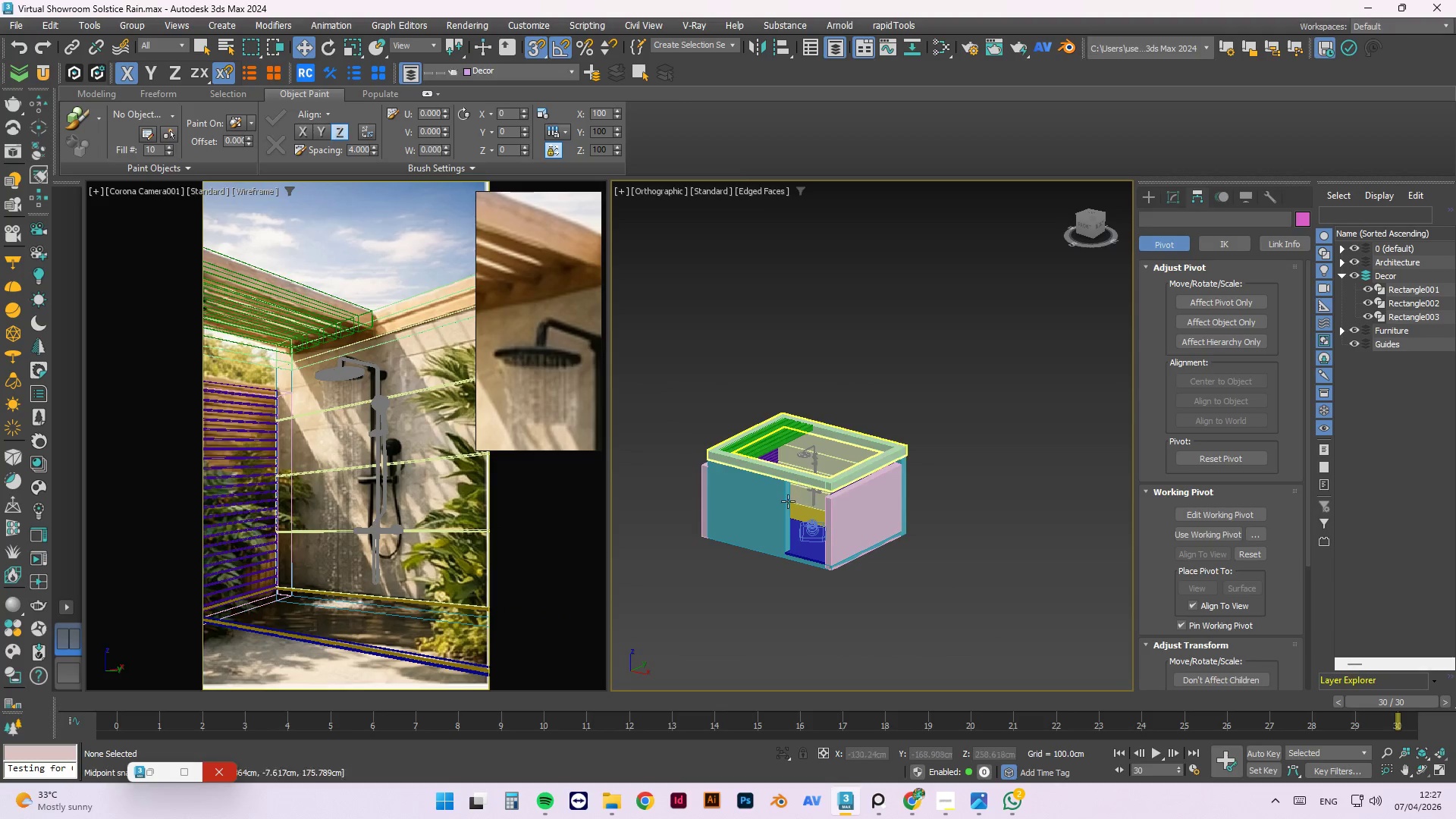 
scroll: coordinate [946, 385], scroll_direction: down, amount: 1.0
 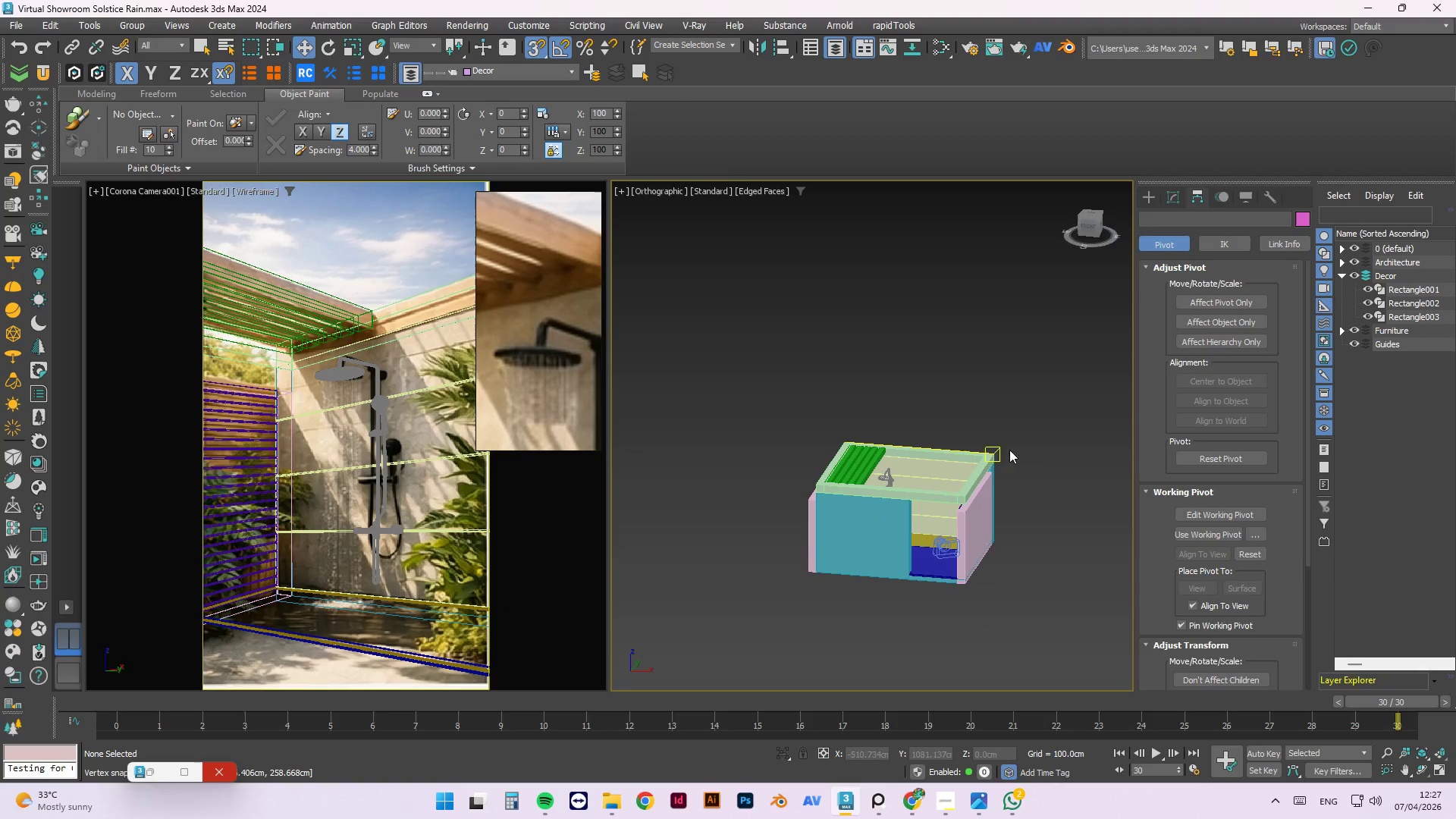 
scroll: coordinate [792, 533], scroll_direction: up, amount: 10.0
 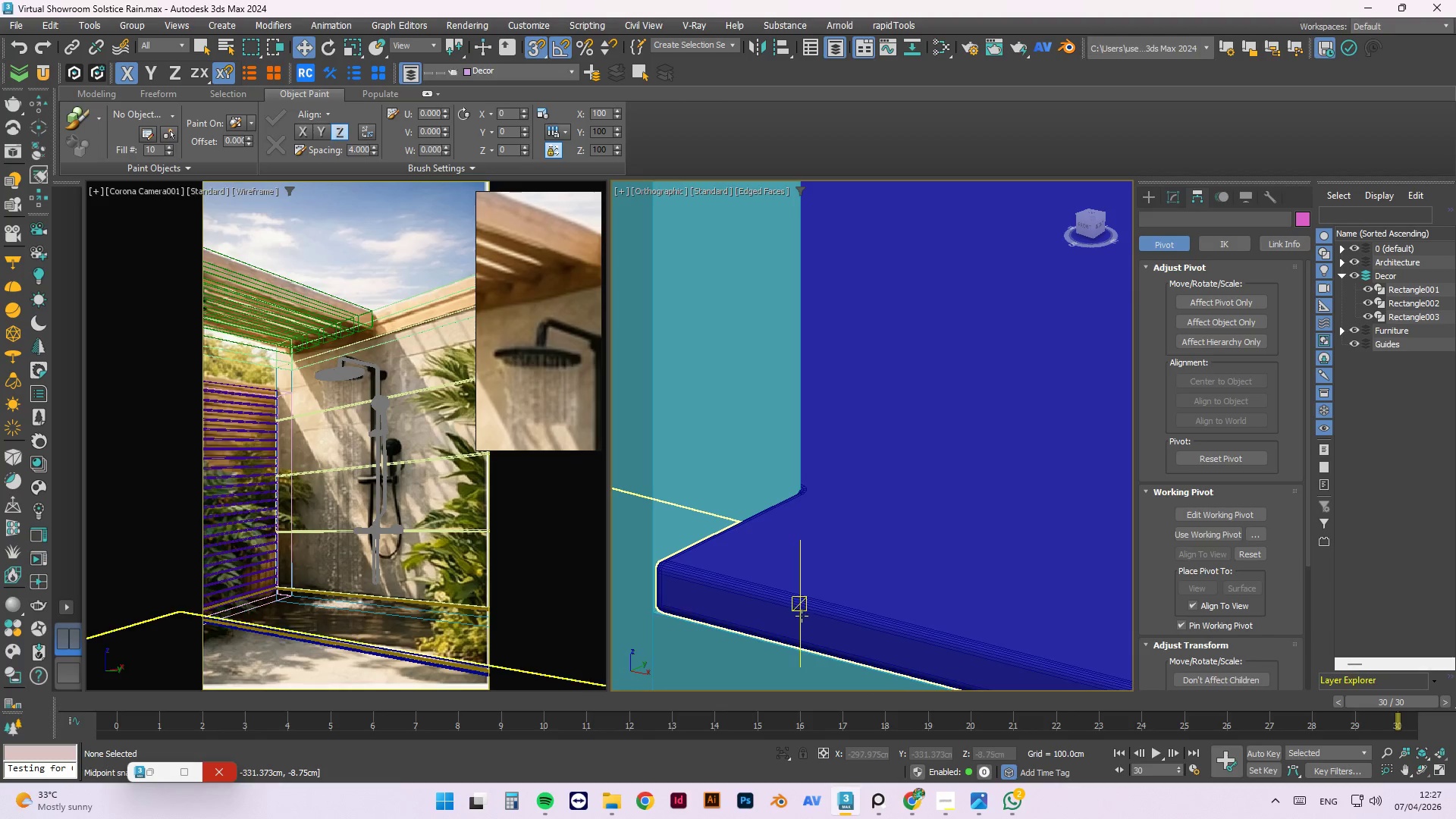 
scroll: coordinate [704, 598], scroll_direction: down, amount: 5.0
 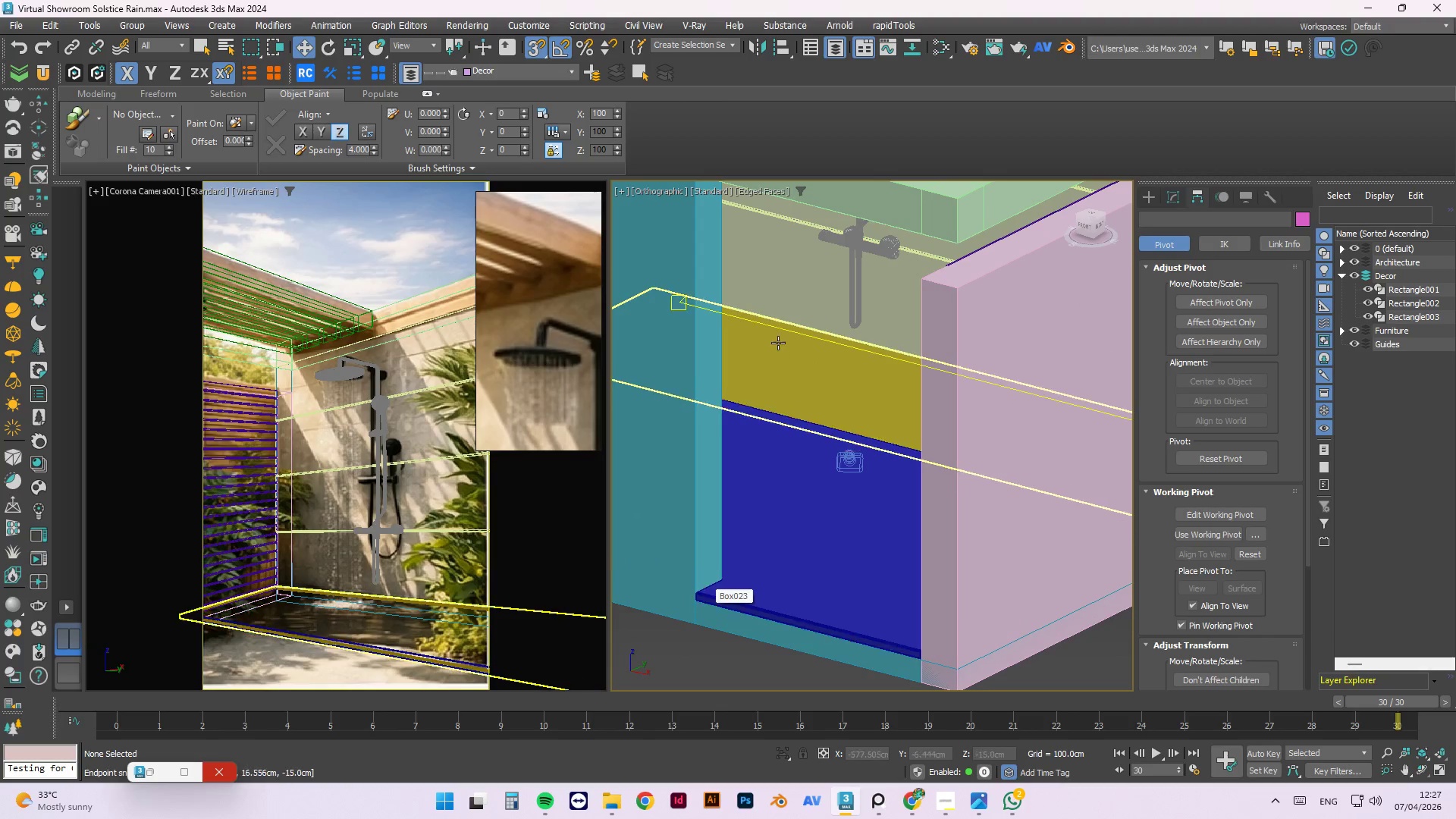 
left_click([841, 436])
 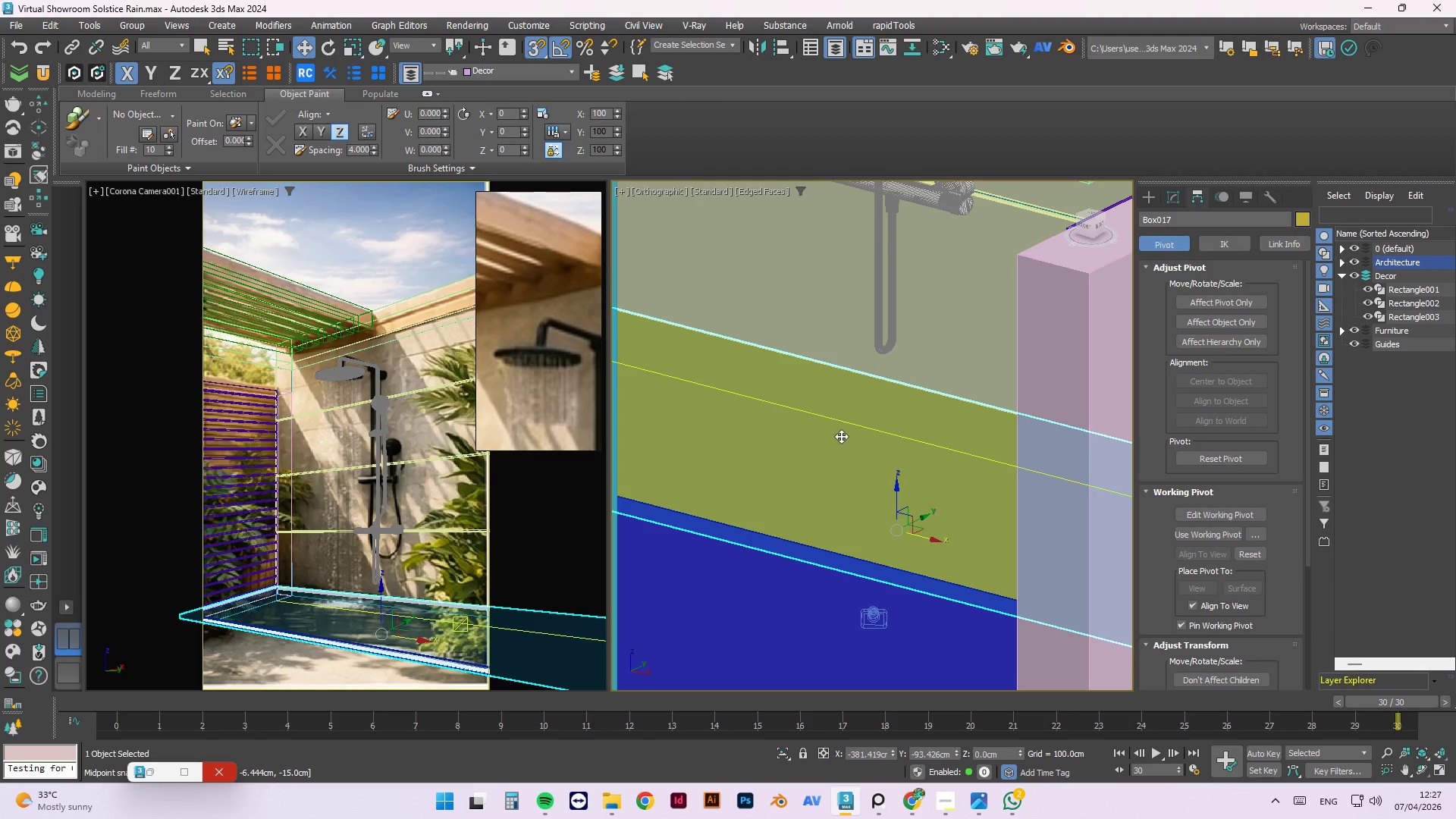 
scroll: coordinate [846, 414], scroll_direction: up, amount: 2.0
 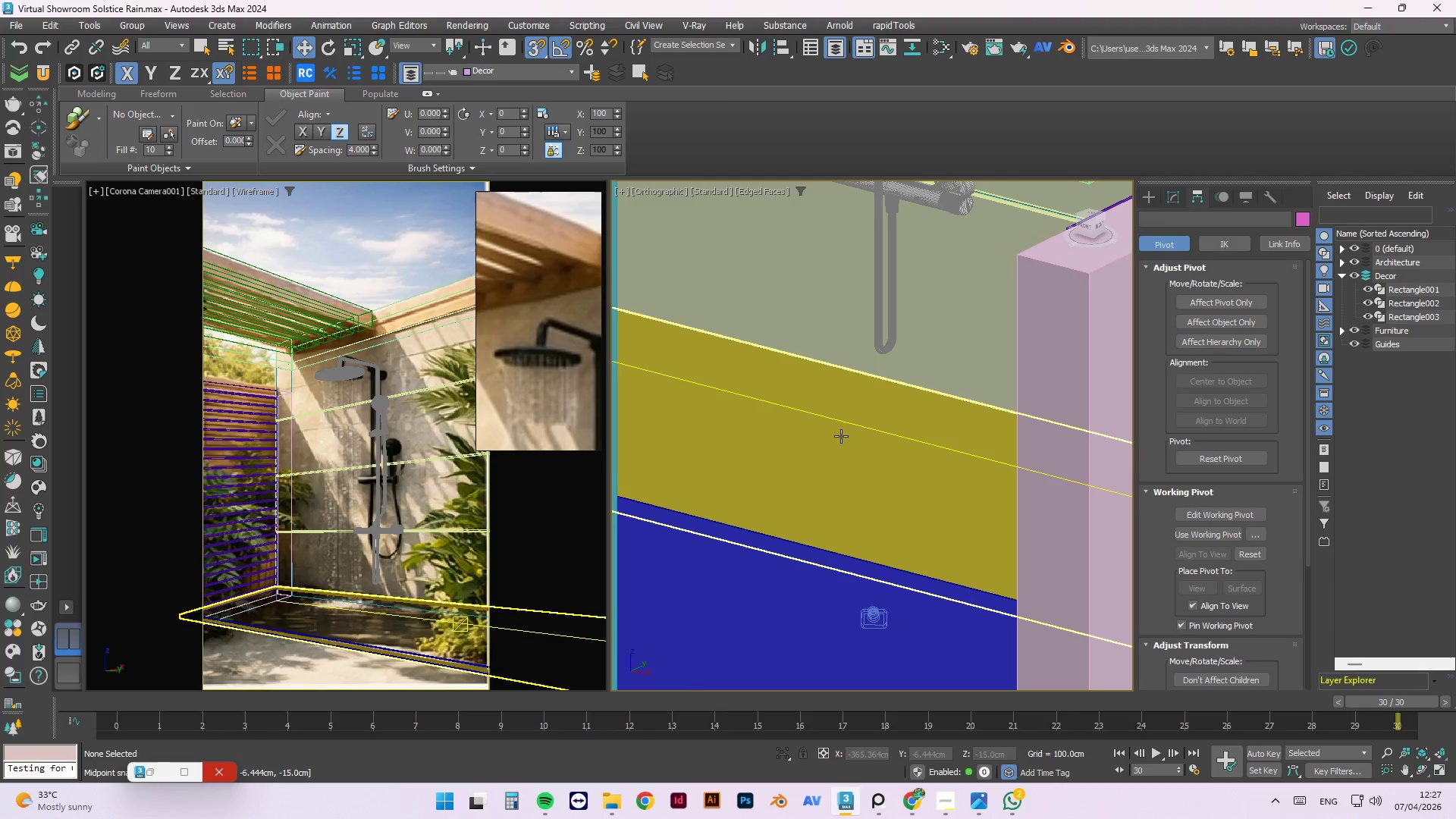 
hold_key(key=AltLeft, duration=0.94)
 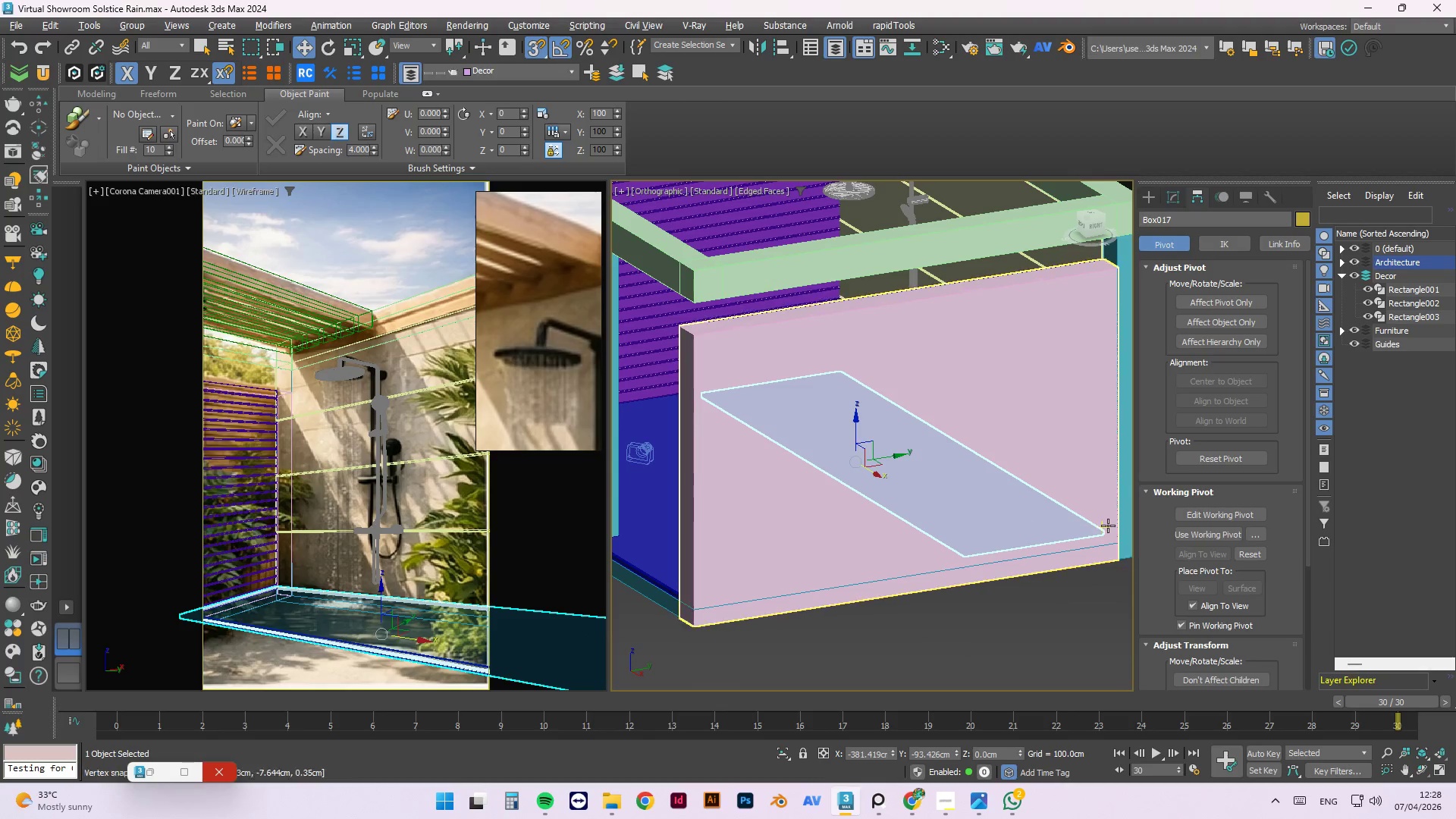 
scroll: coordinate [841, 436], scroll_direction: down, amount: 3.0
 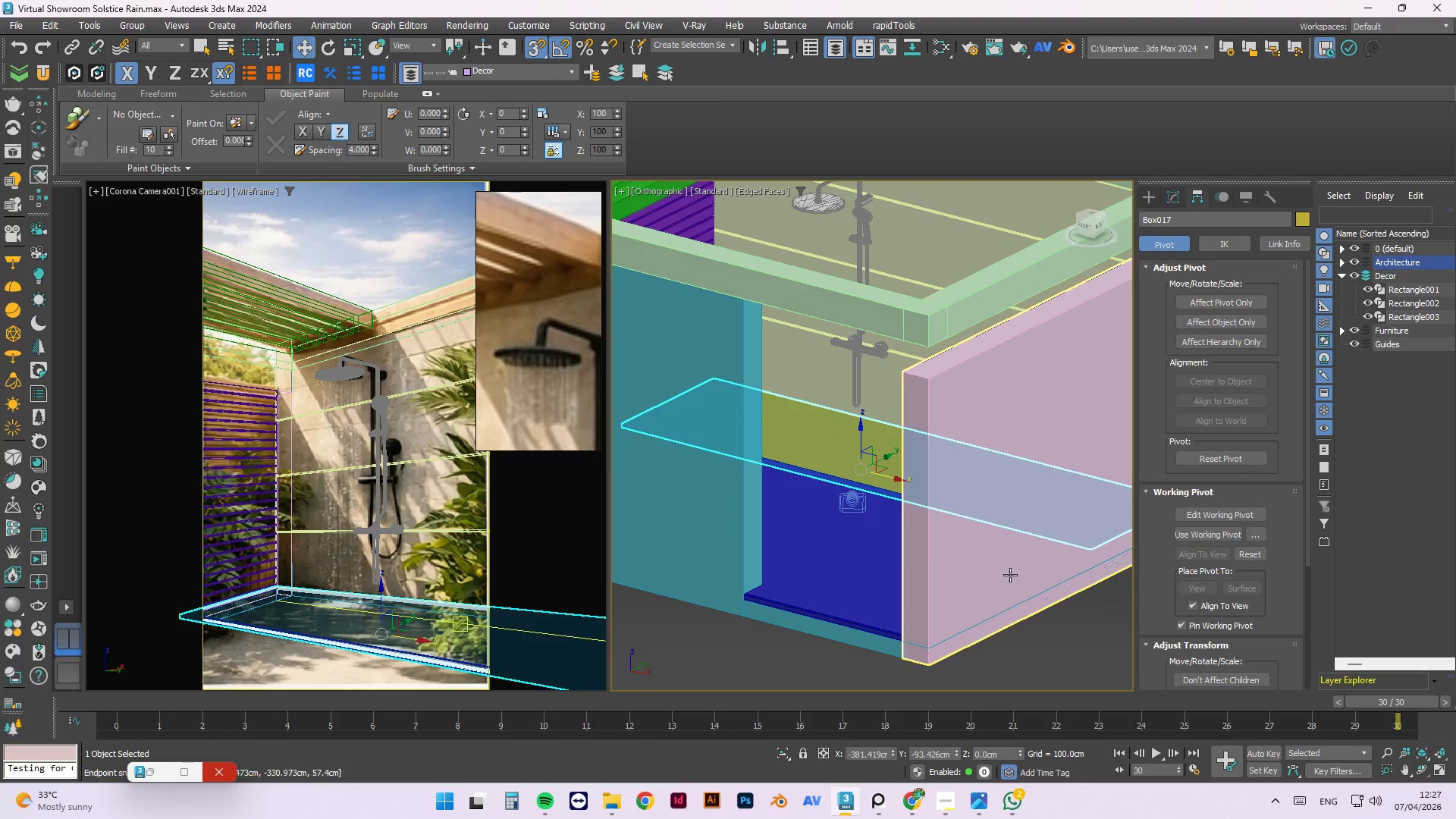 
scroll: coordinate [1096, 533], scroll_direction: none, amount: 0.0
 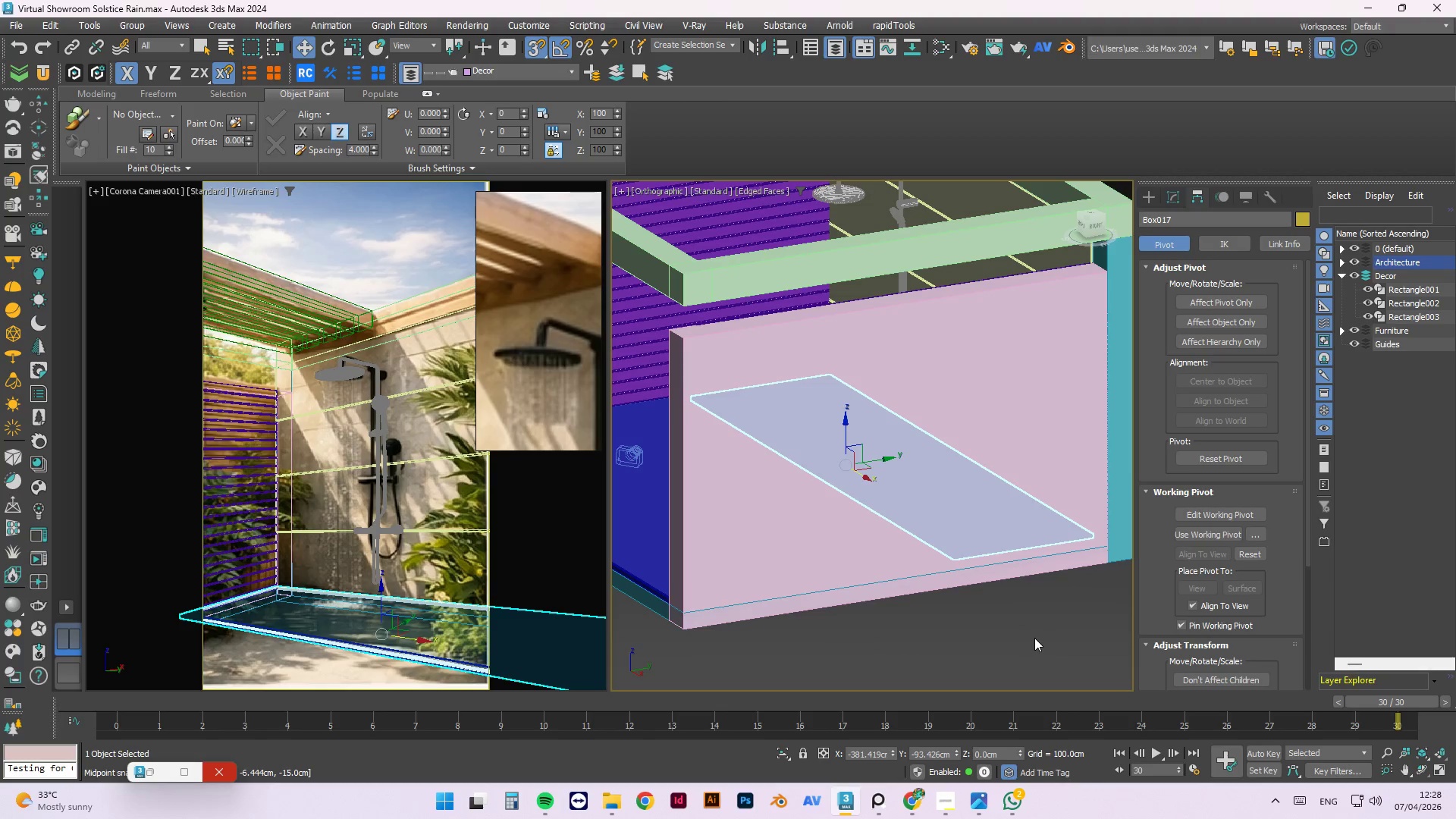 
hold_key(key=AltLeft, duration=1.52)
 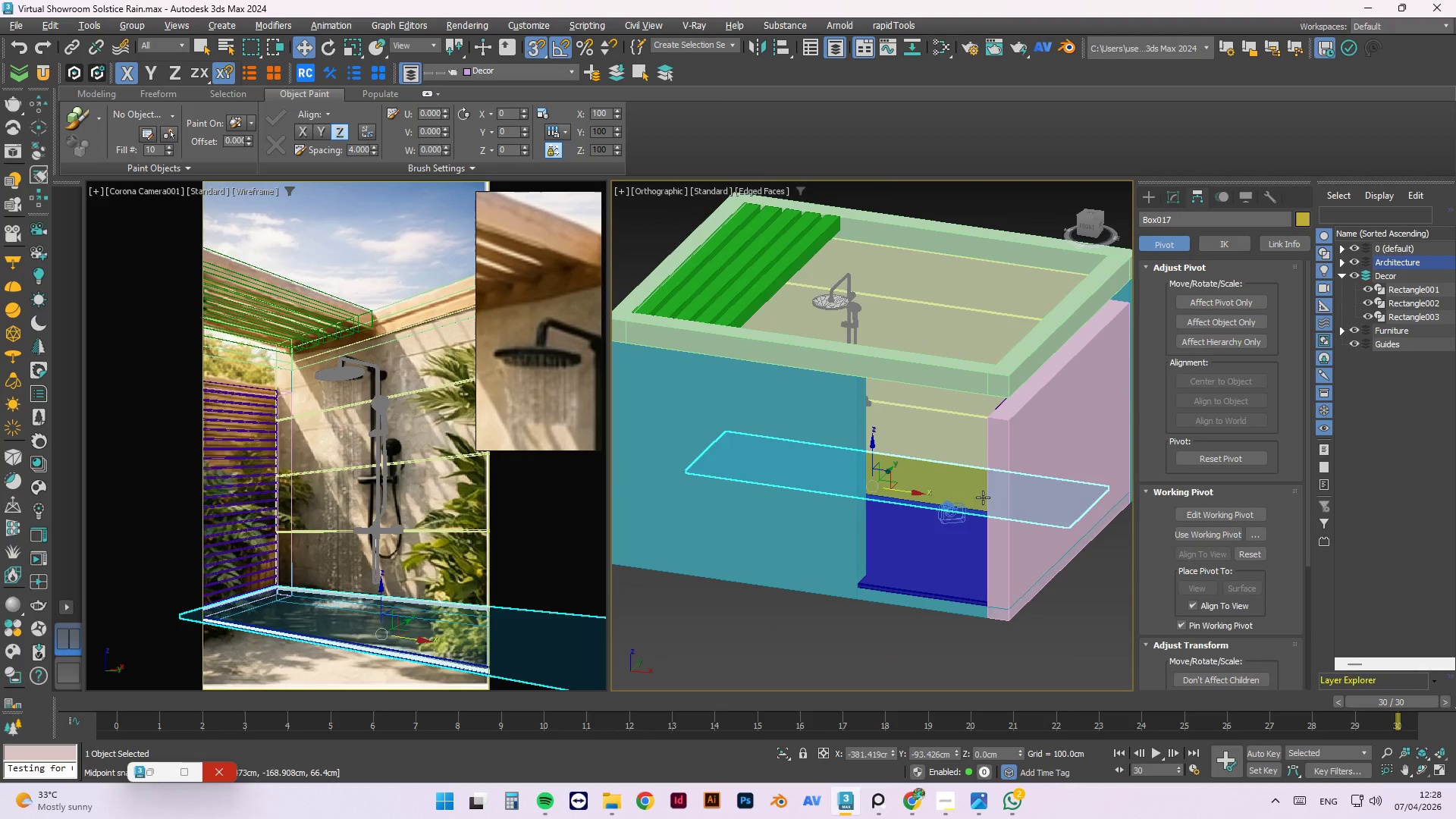 
scroll: coordinate [921, 518], scroll_direction: down, amount: 1.0
 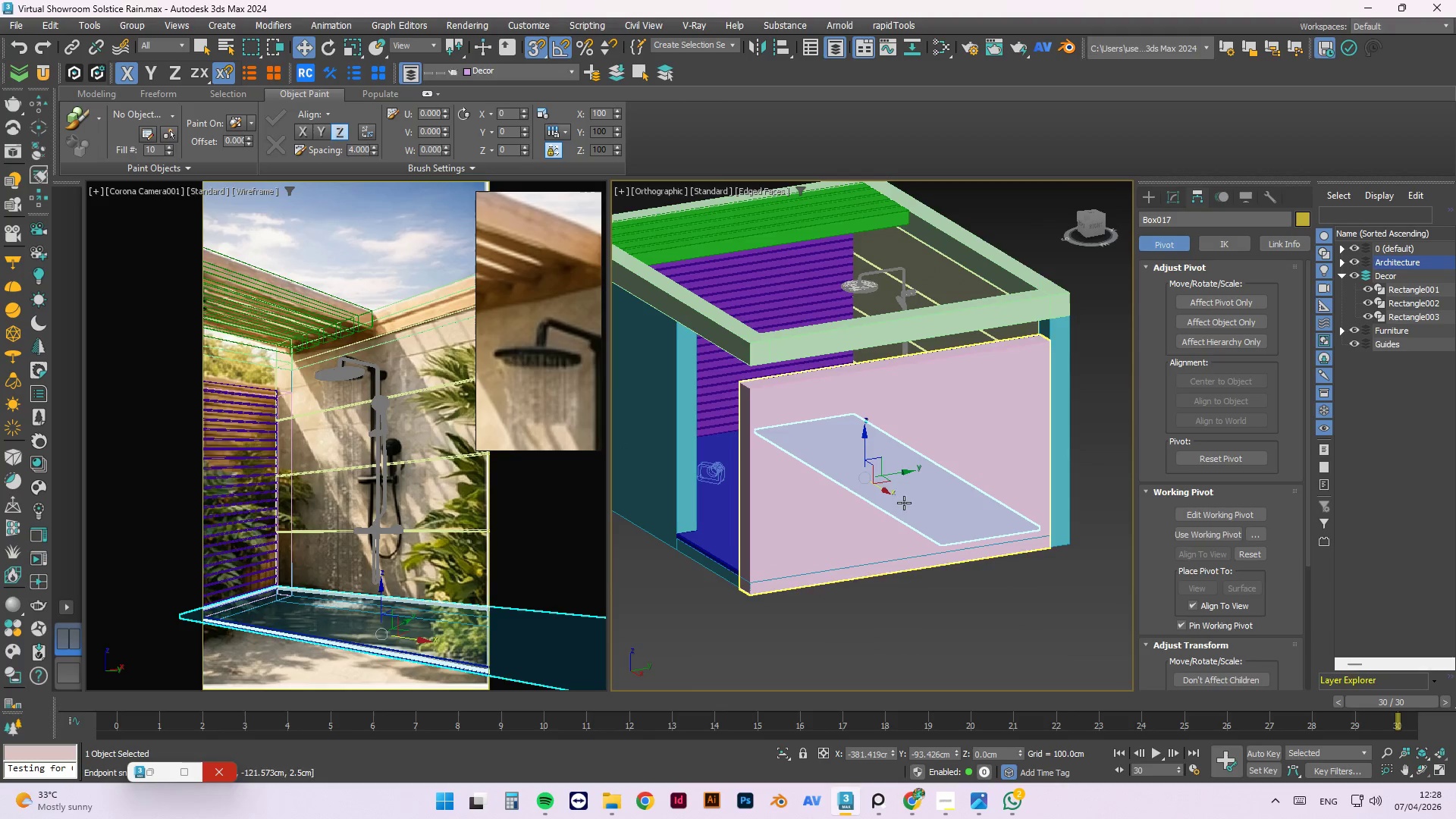 
hold_key(key=AltLeft, duration=0.52)
 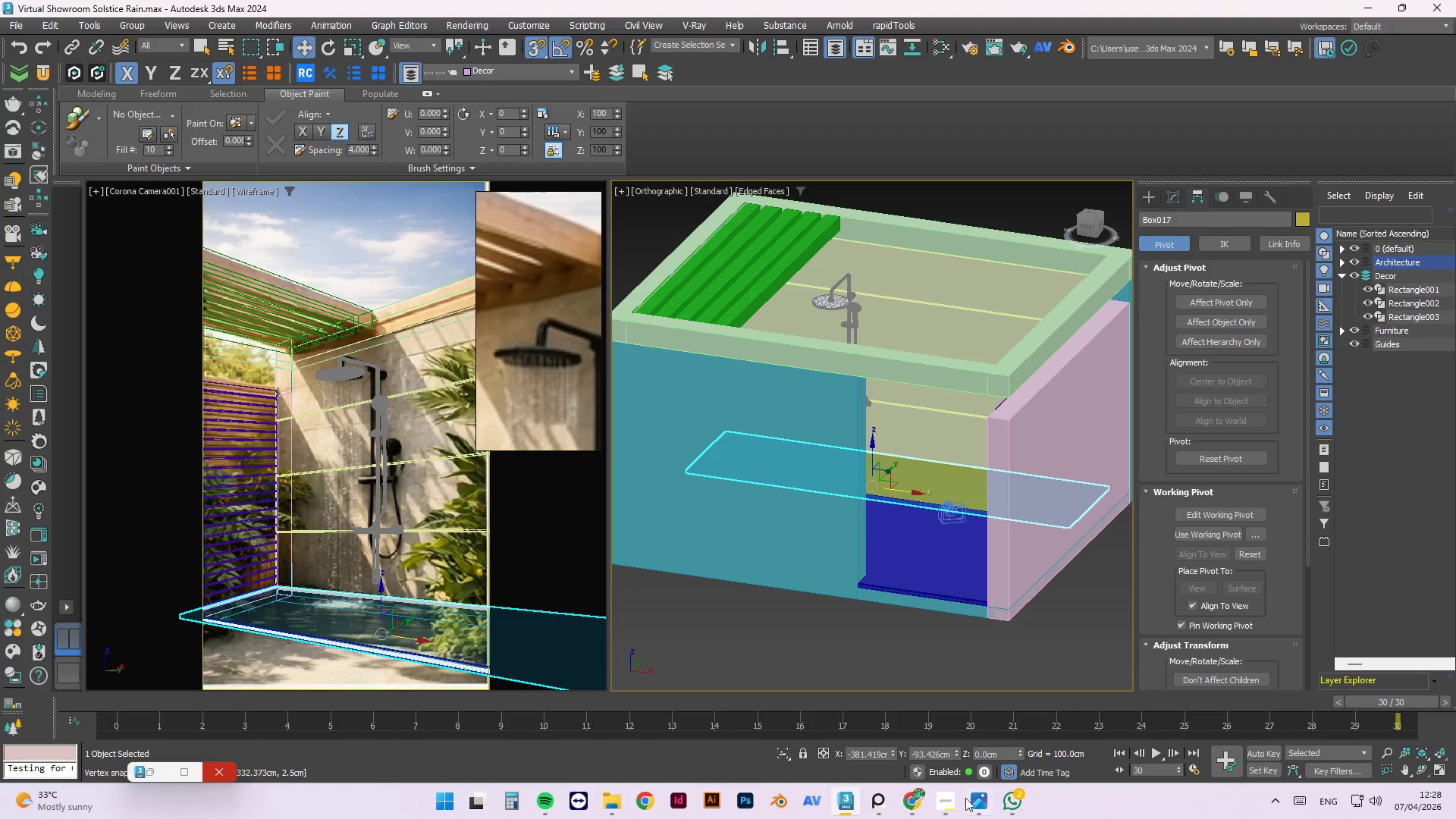 
left_click([952, 802])